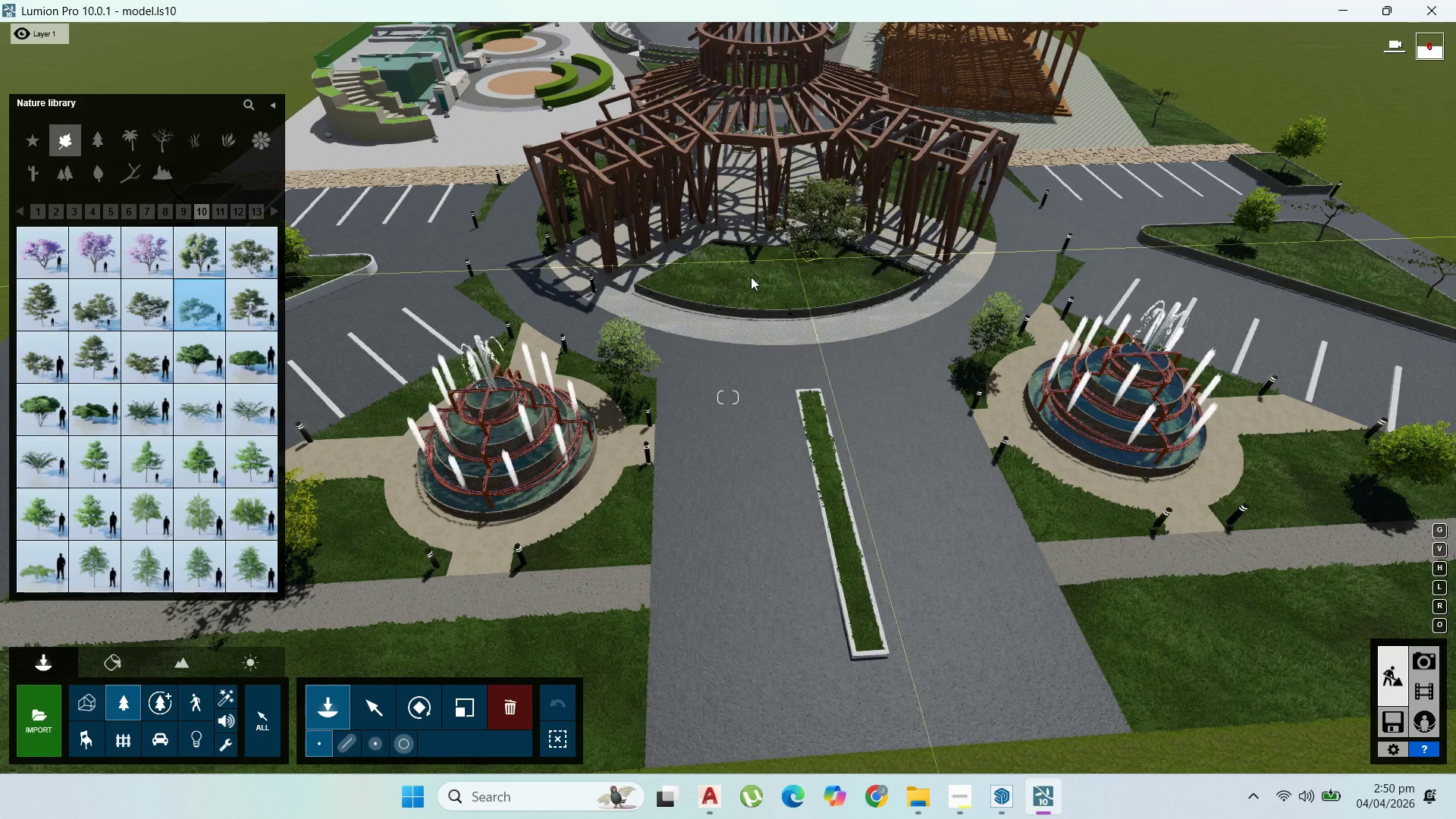 
left_click([751, 277])
 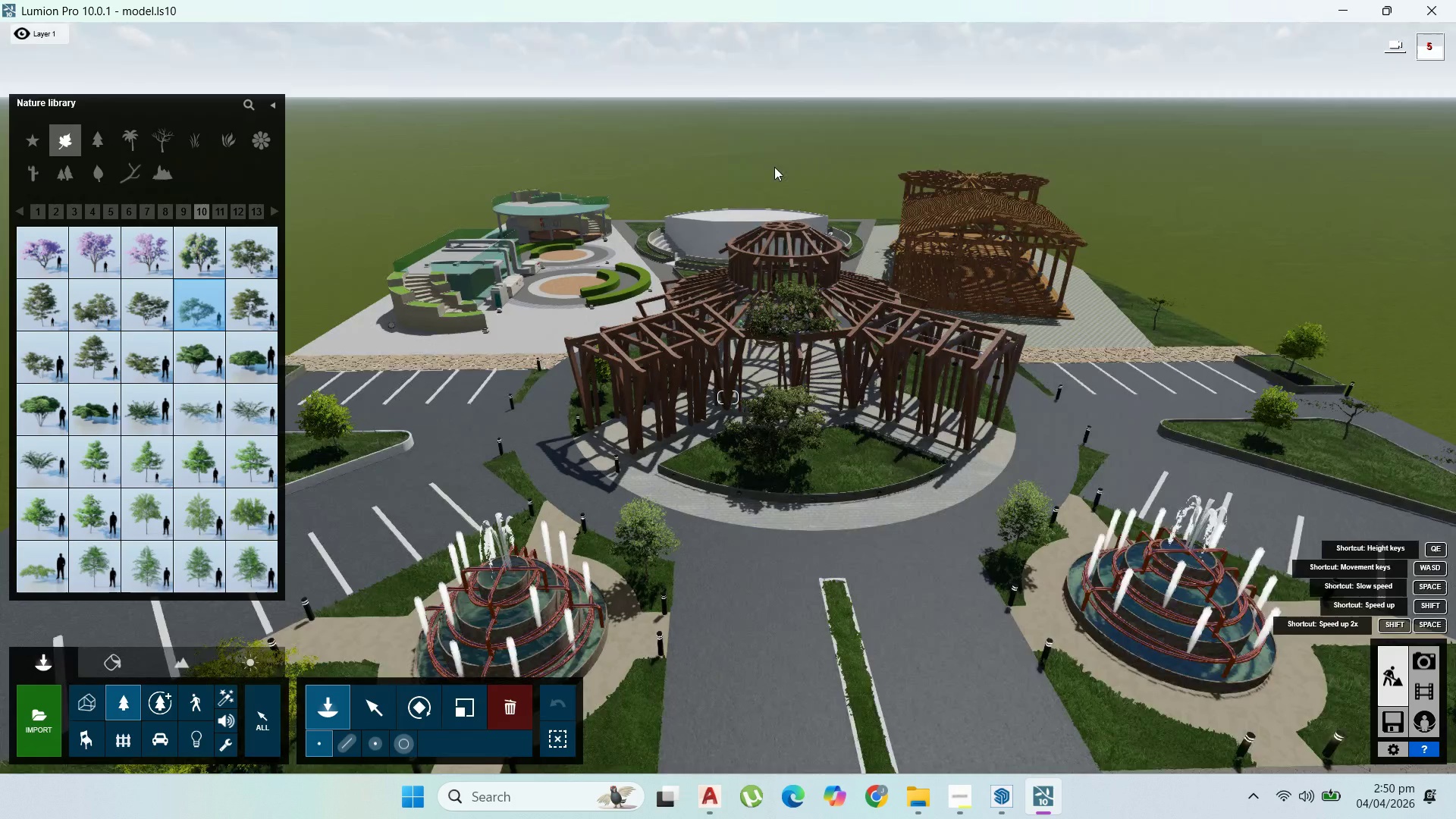 
scroll: coordinate [770, 86], scroll_direction: down, amount: 23.0
 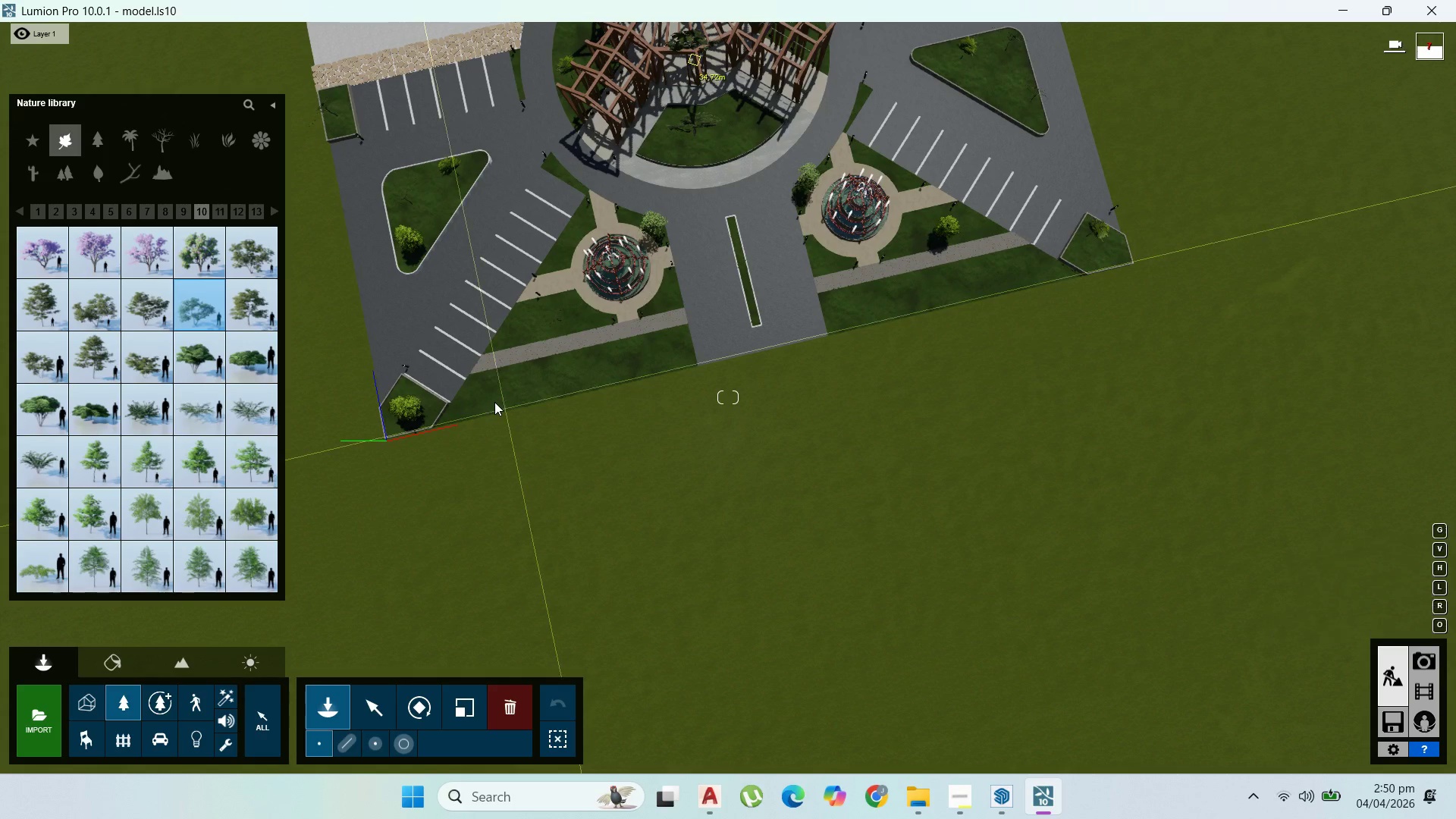 
left_click([504, 397])
 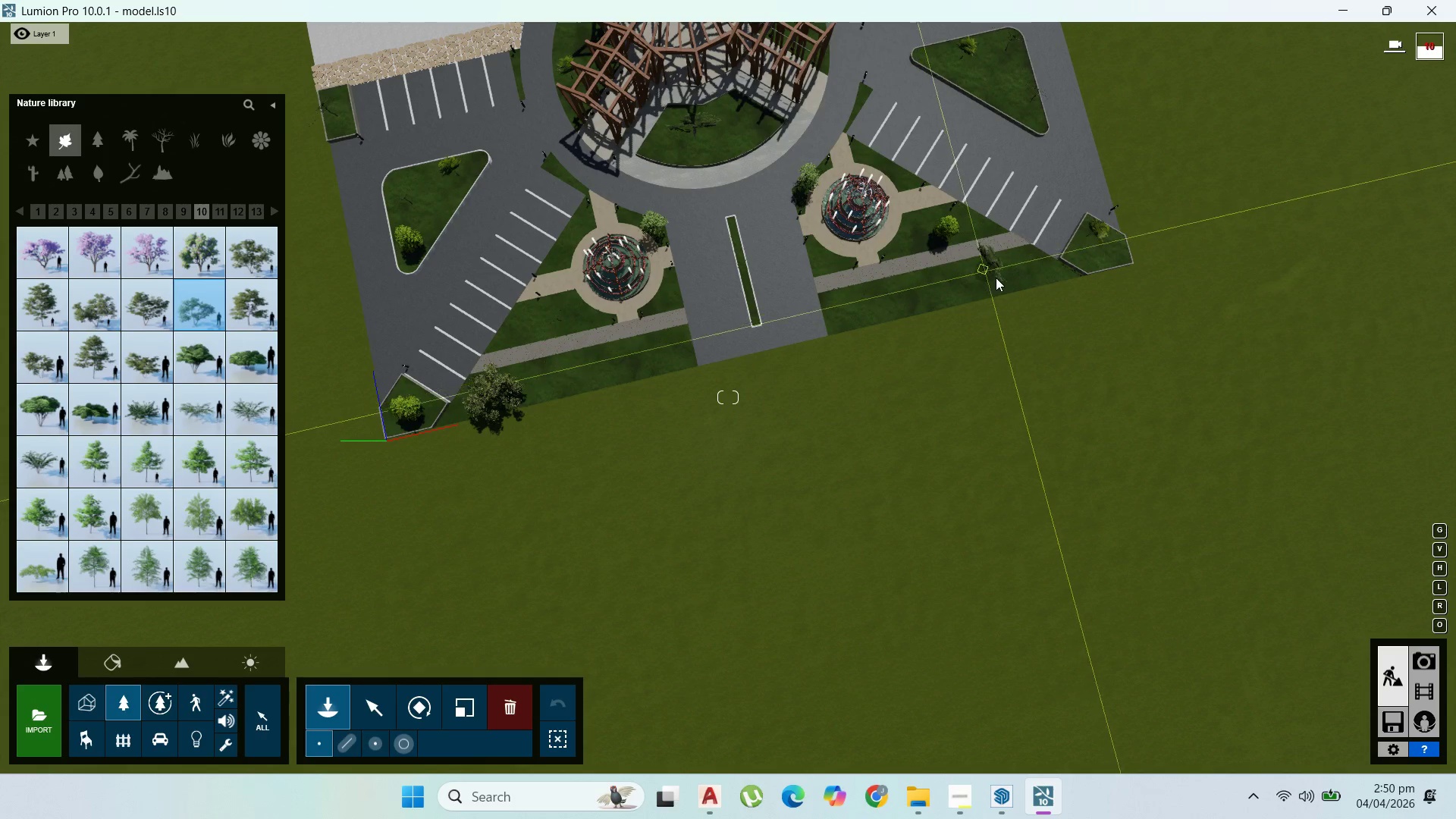 
left_click([996, 278])
 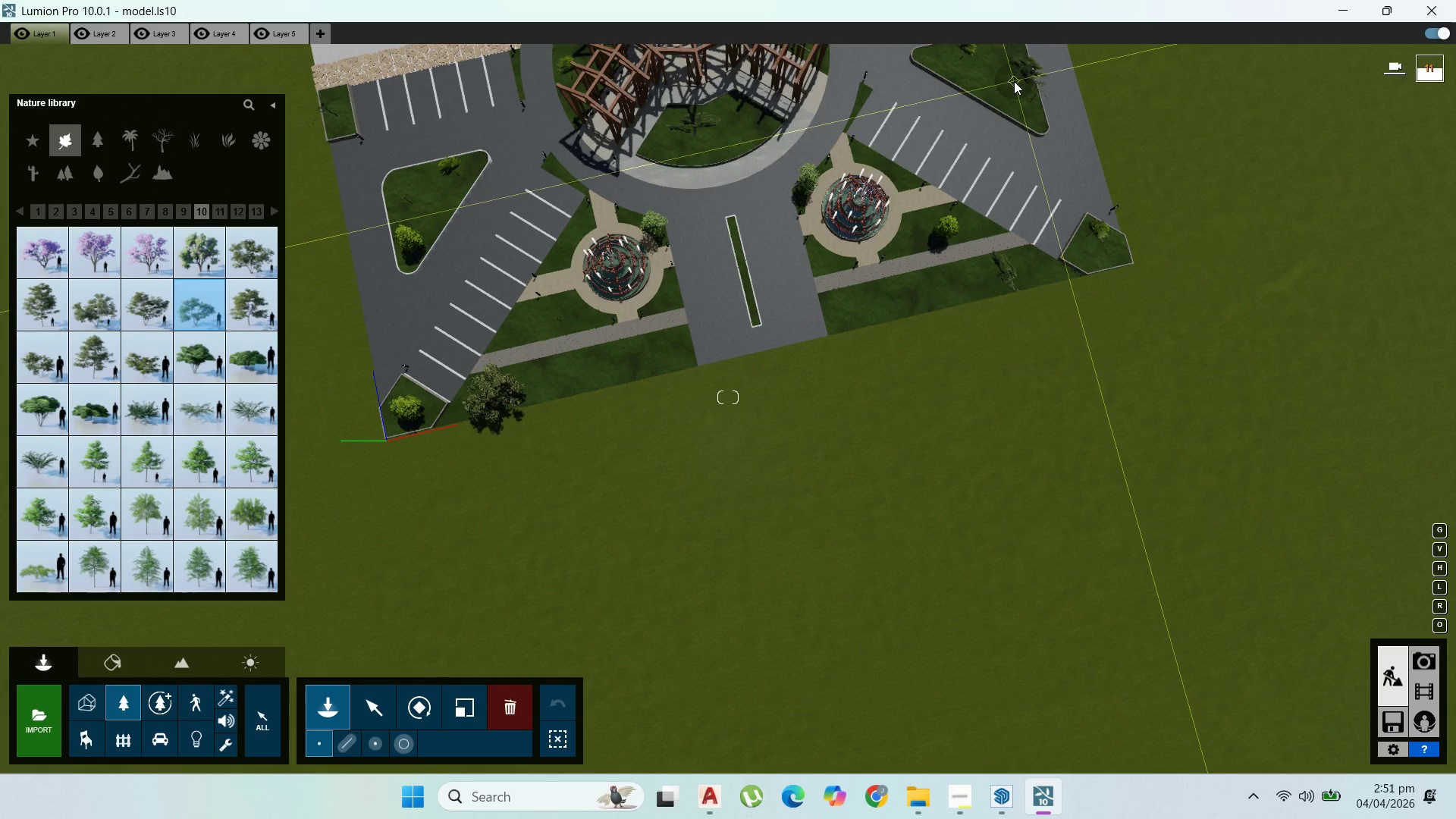 
left_click([1014, 81])
 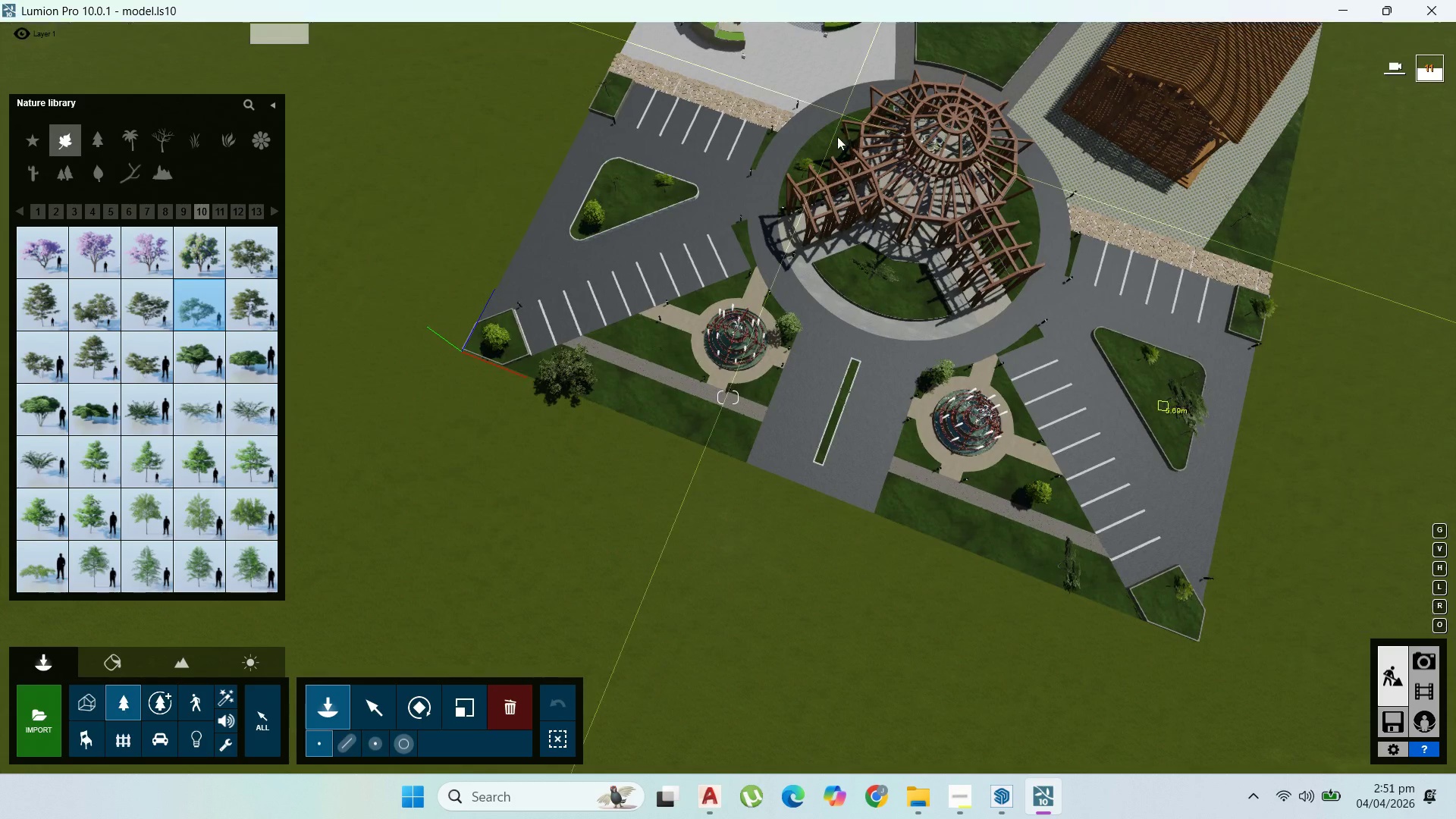 
left_click([831, 142])
 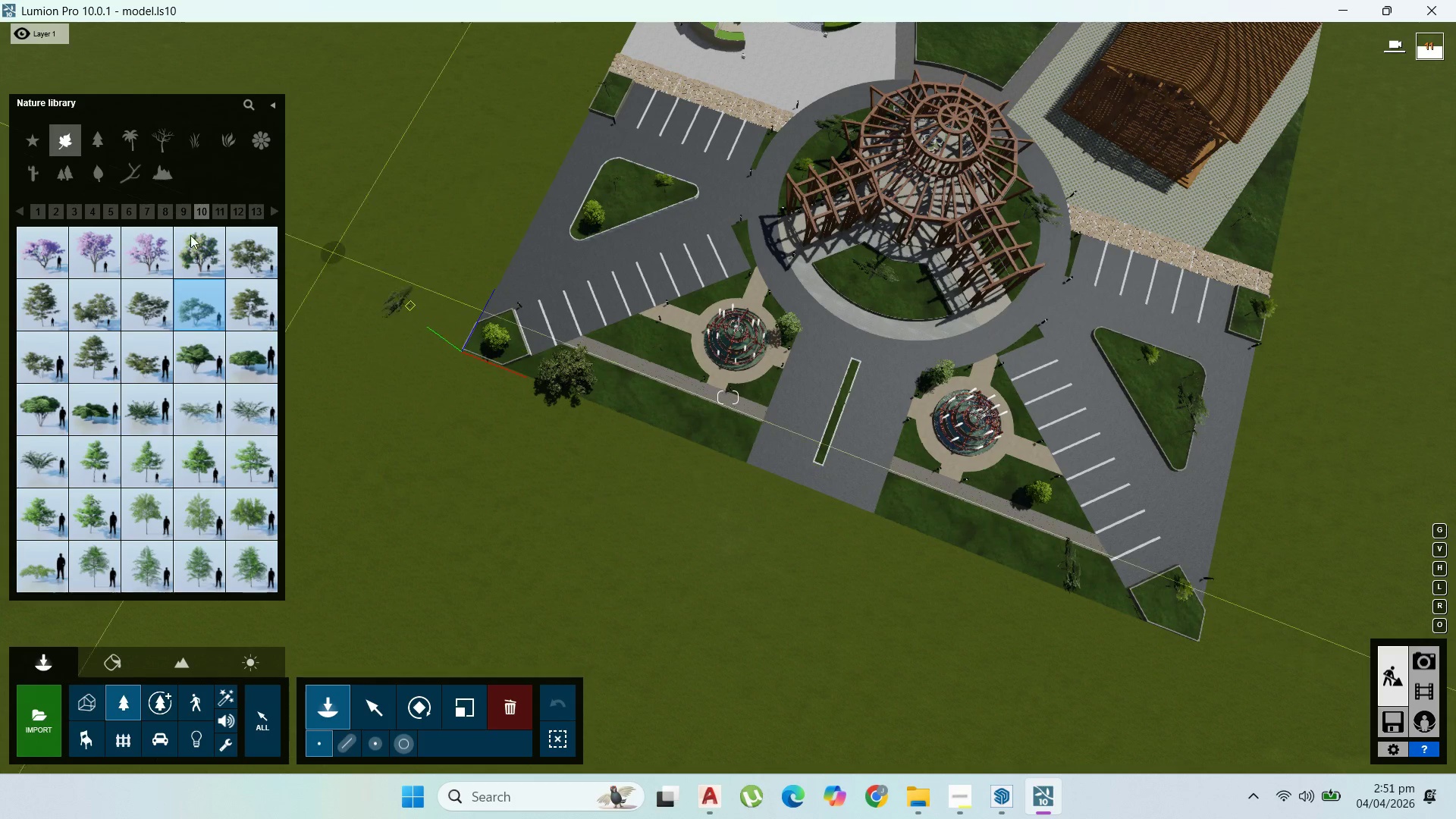 
left_click([228, 207])
 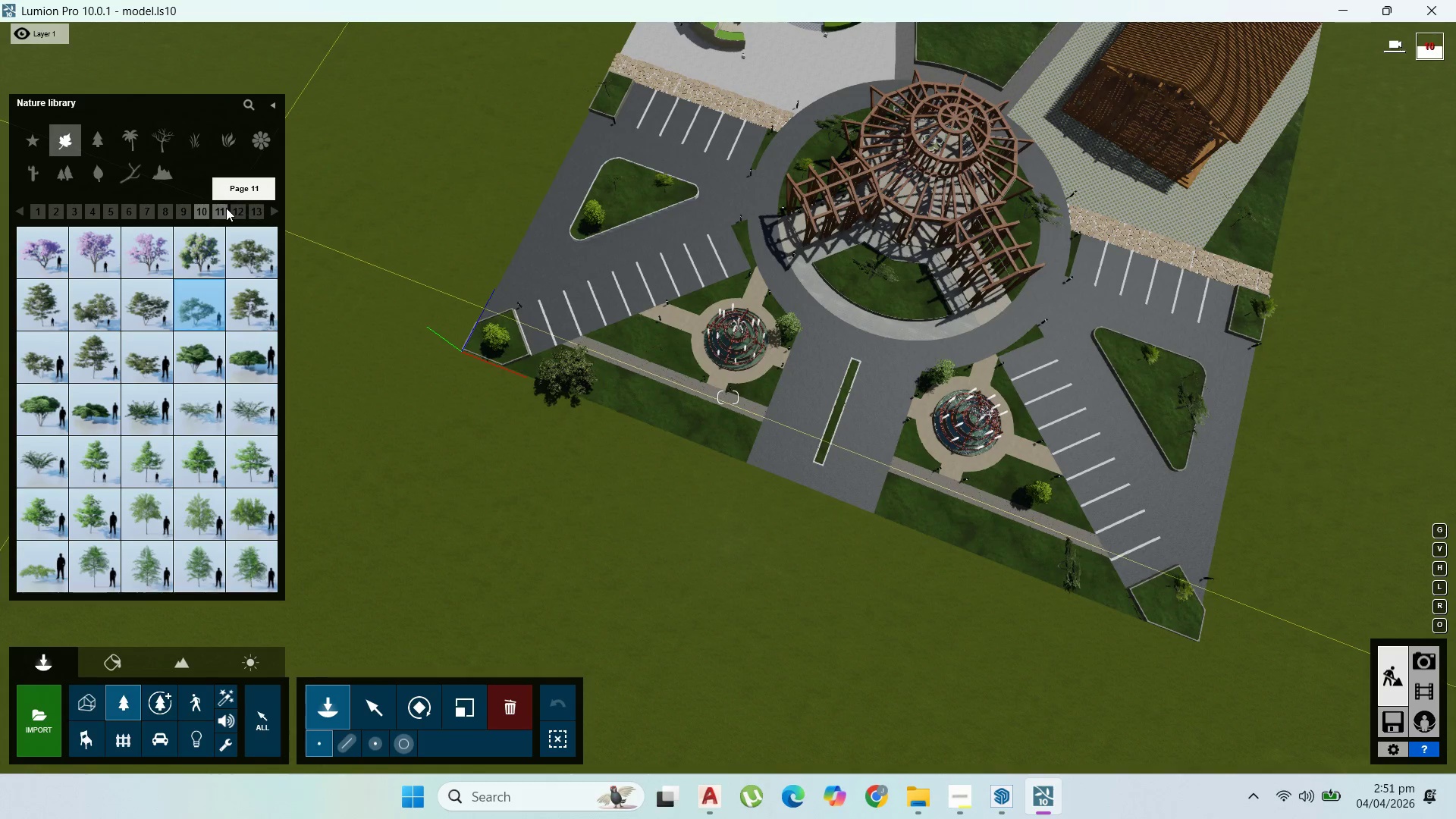 
left_click([226, 208])
 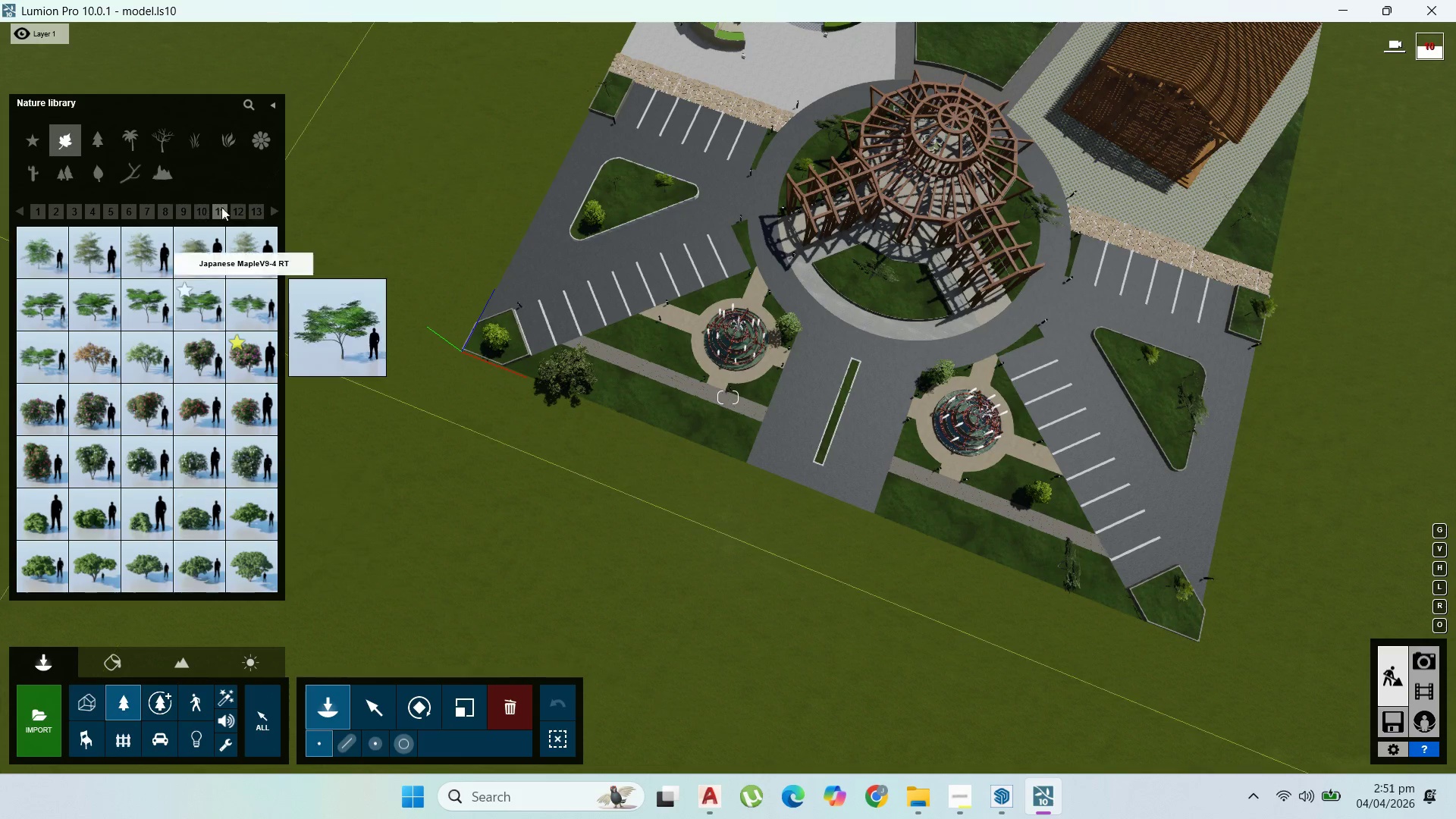 
left_click([240, 207])
 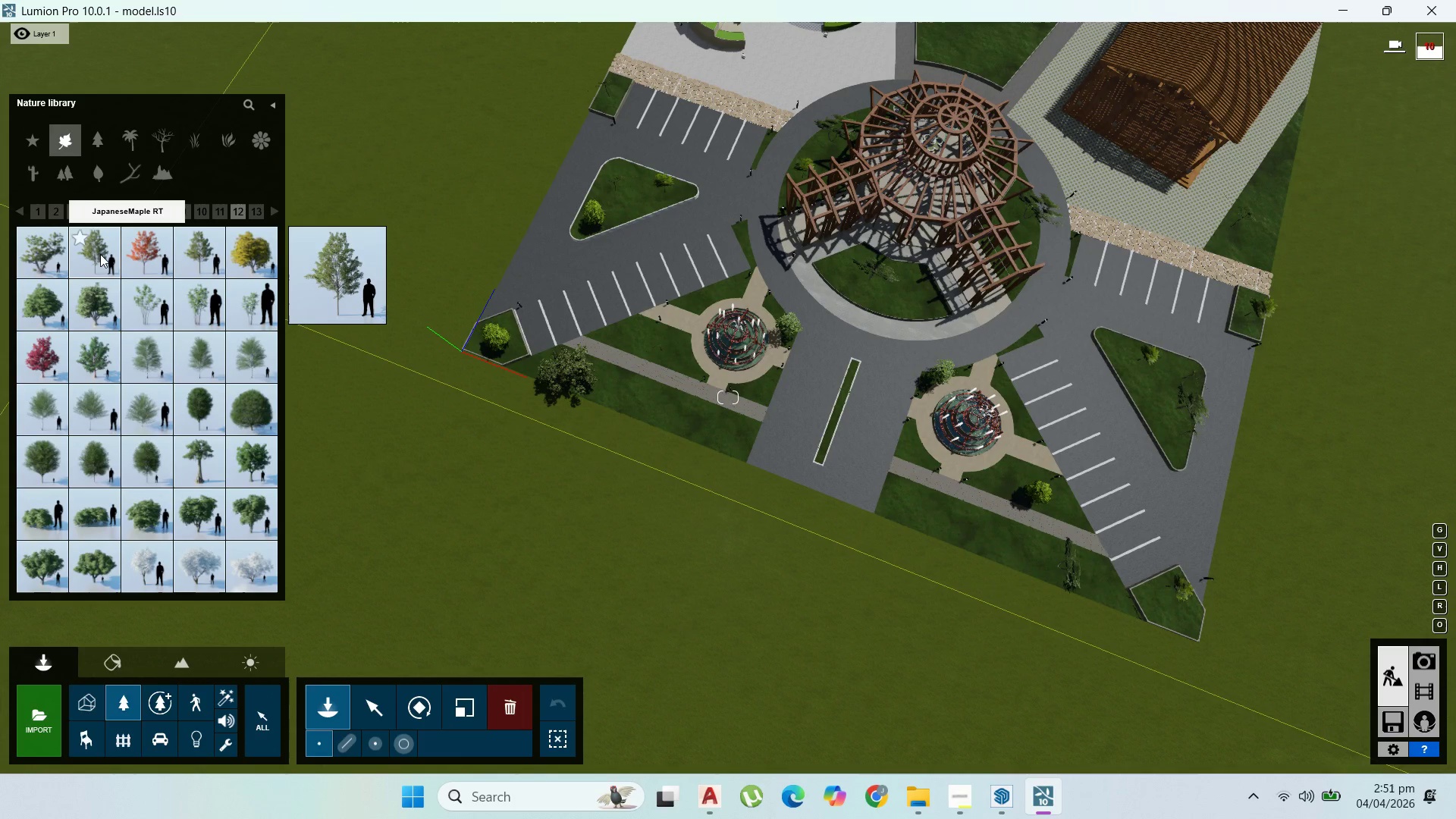 
wait(5.48)
 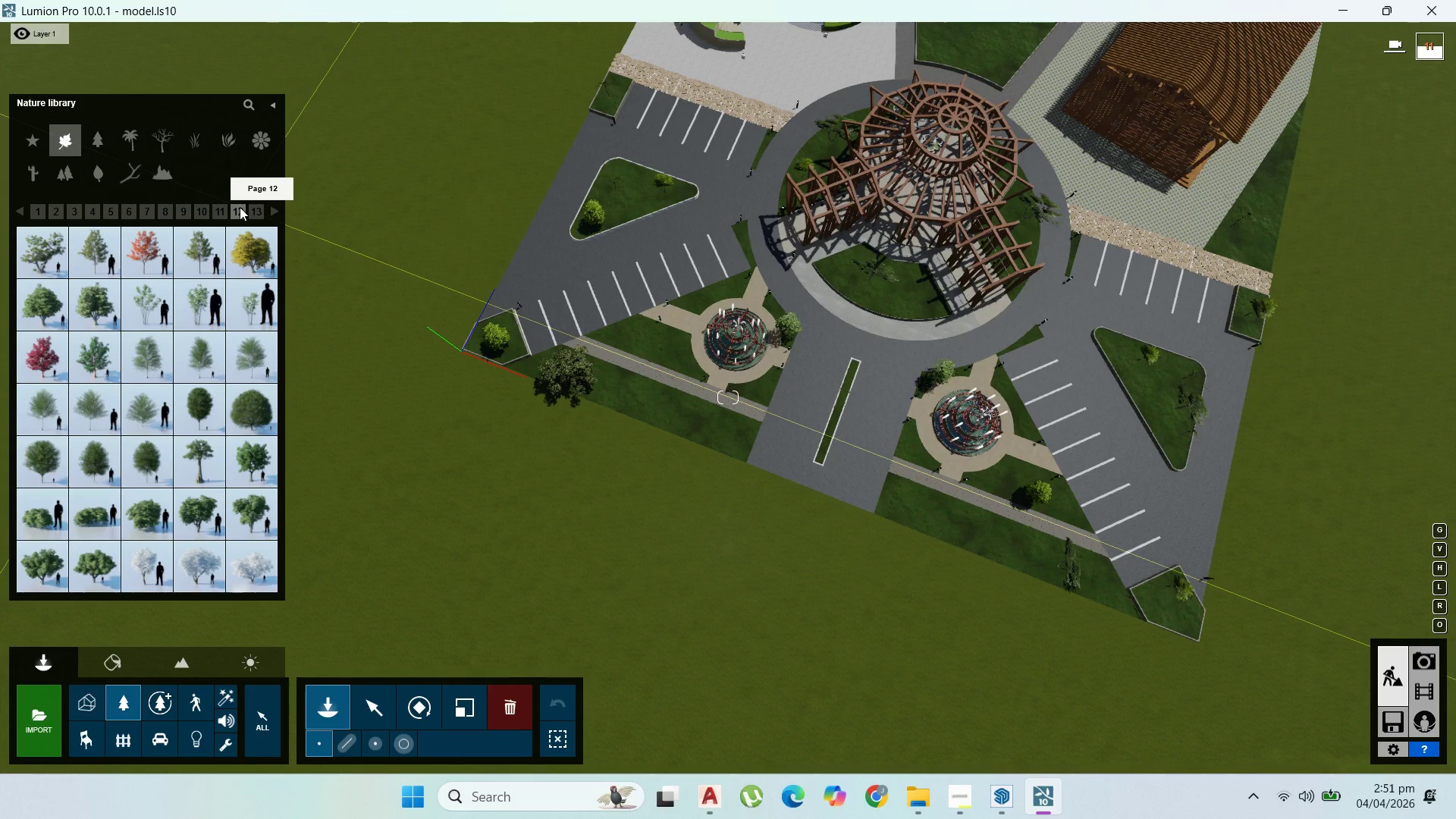 
left_click([632, 395])
 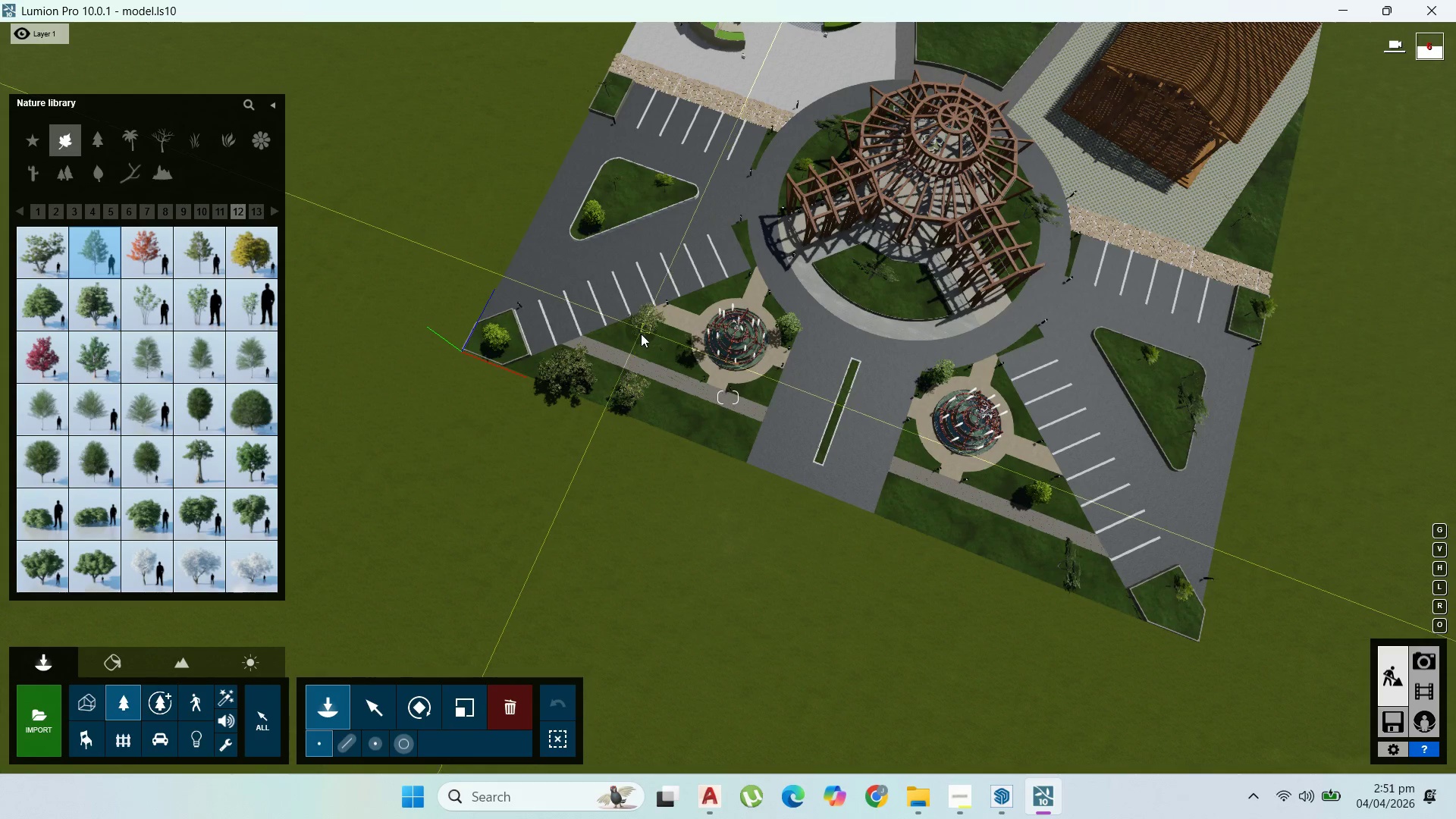 
left_click([641, 335])
 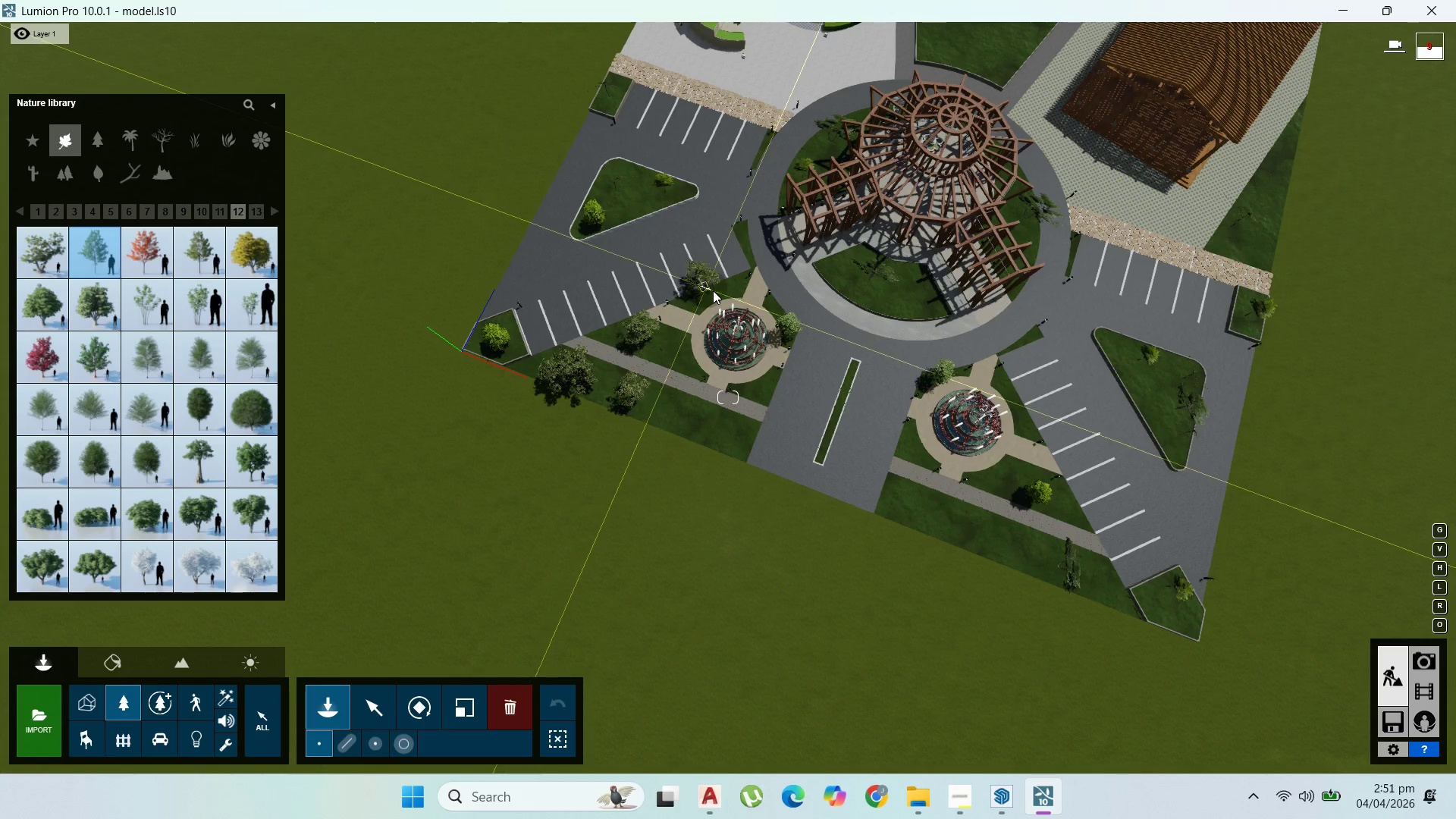 
left_click([715, 293])
 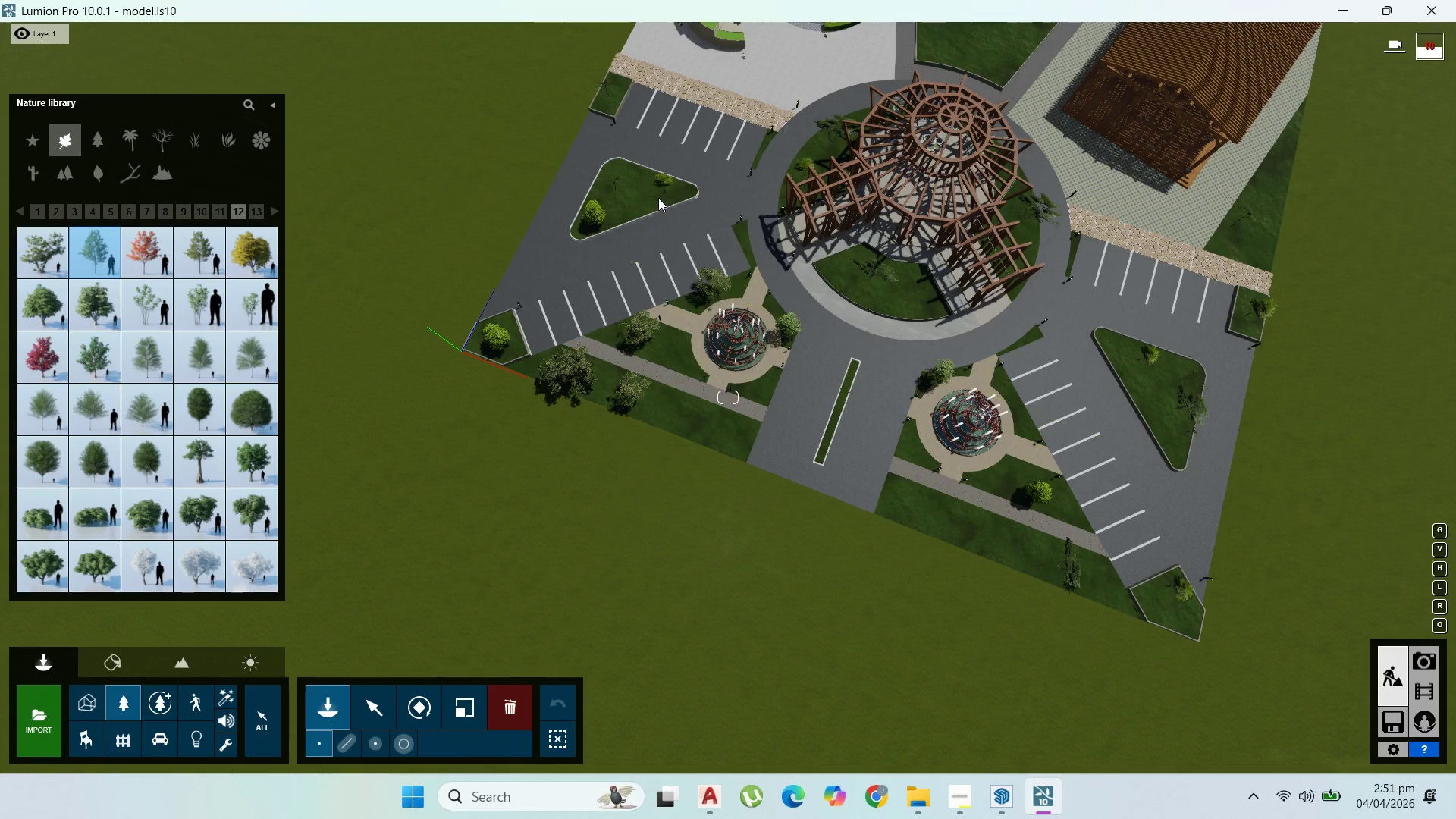 
left_click([658, 198])
 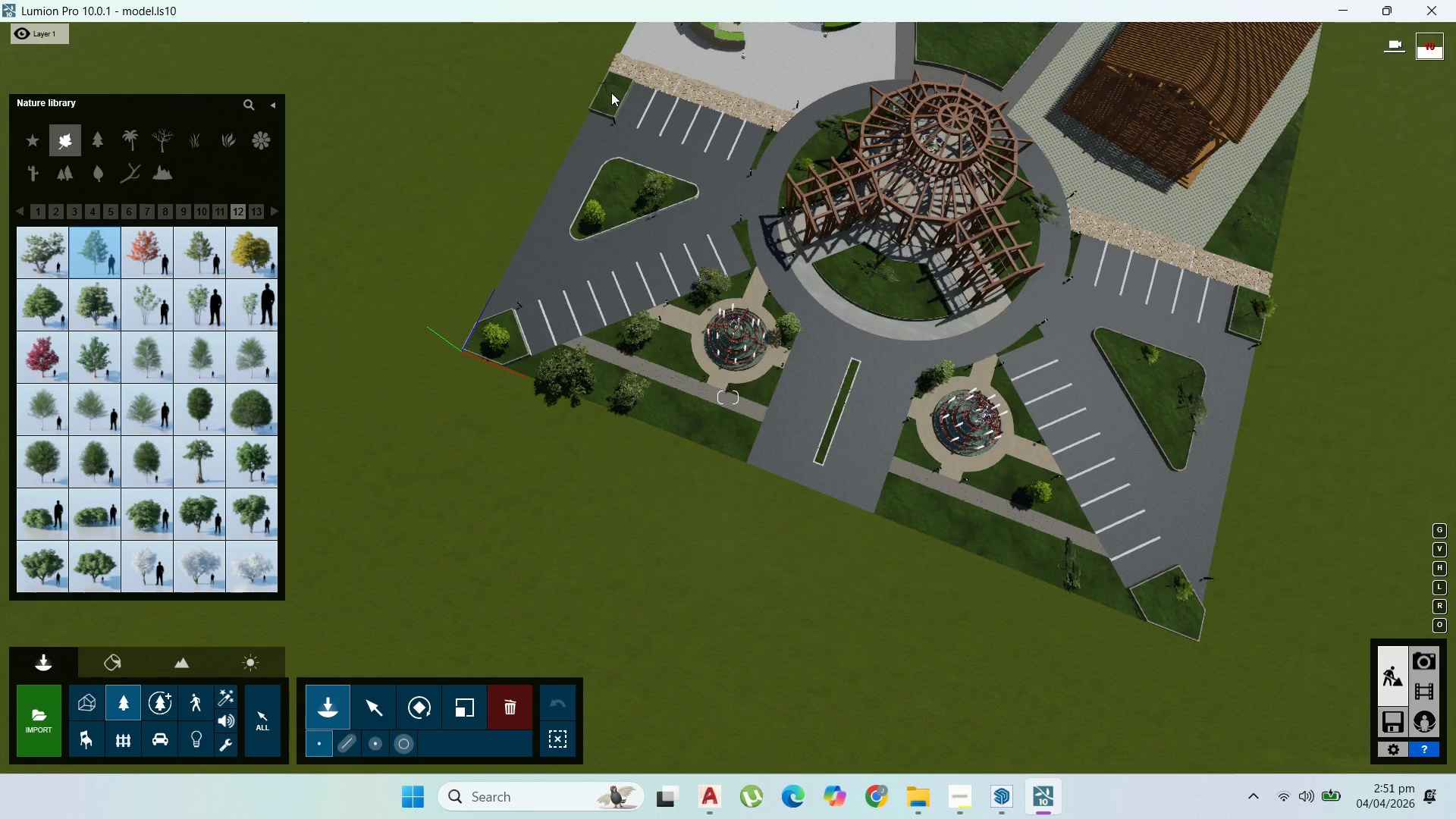 
left_click([611, 93])
 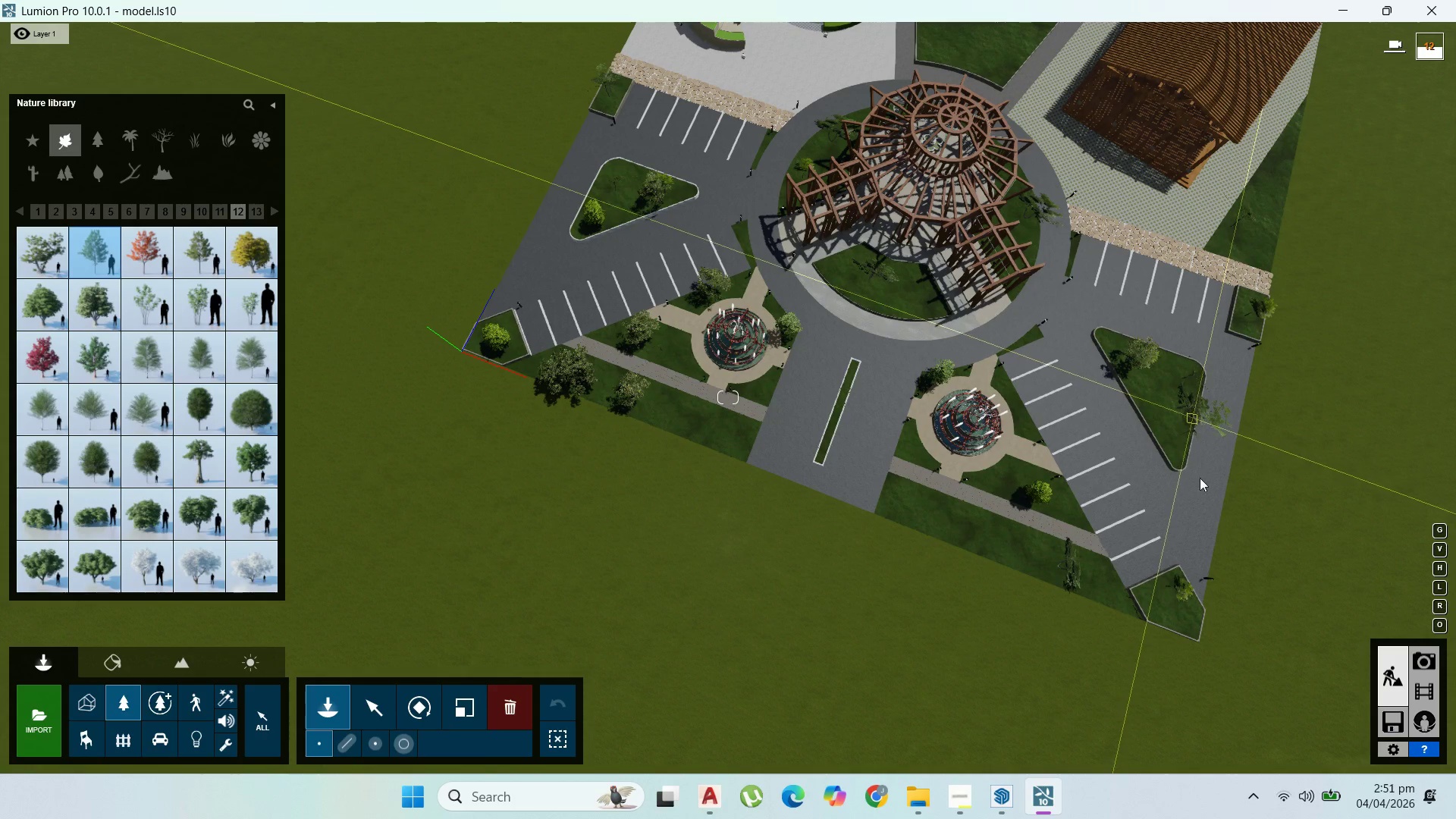 
left_click([1155, 615])
 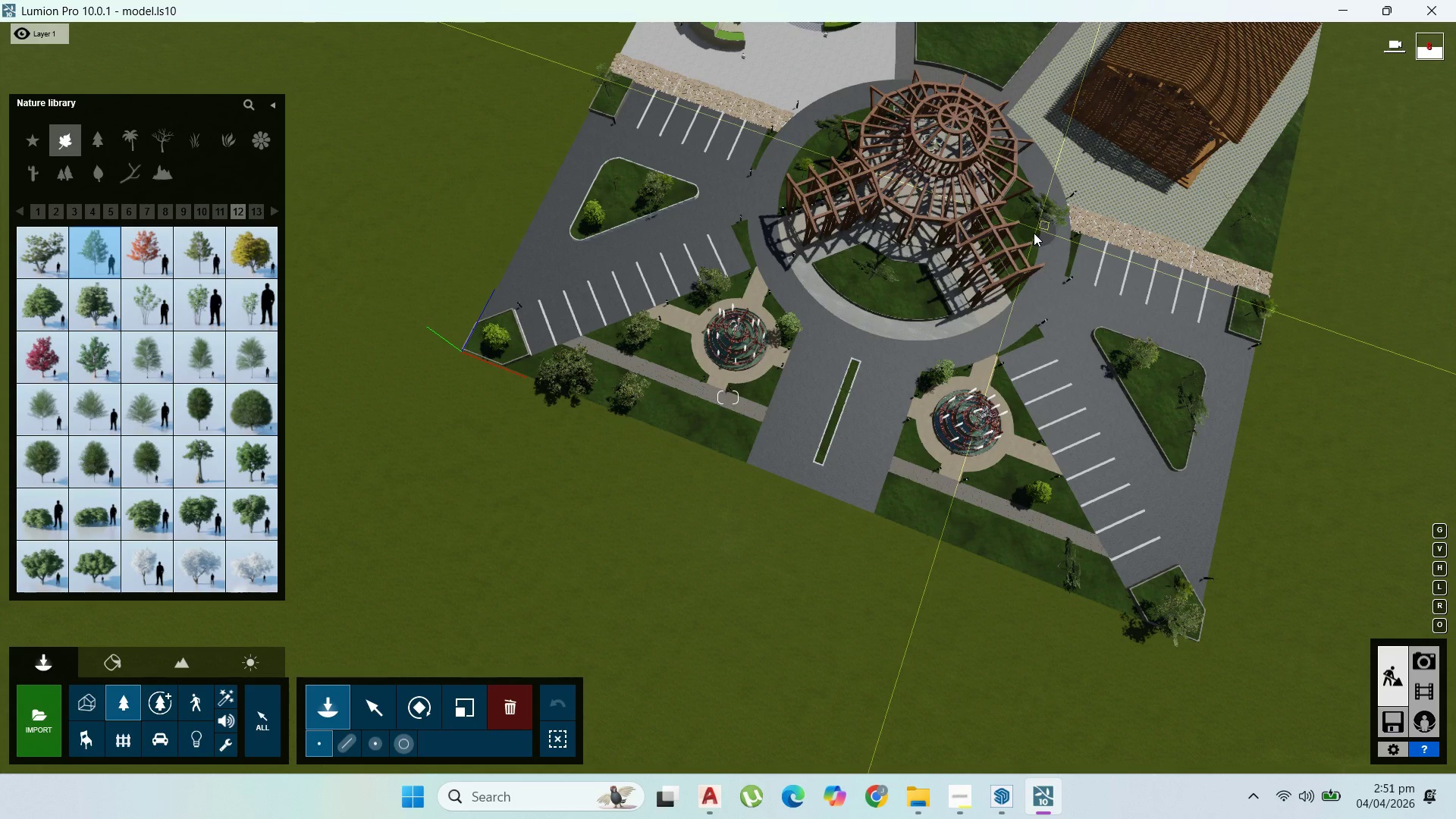 
left_click([1033, 233])
 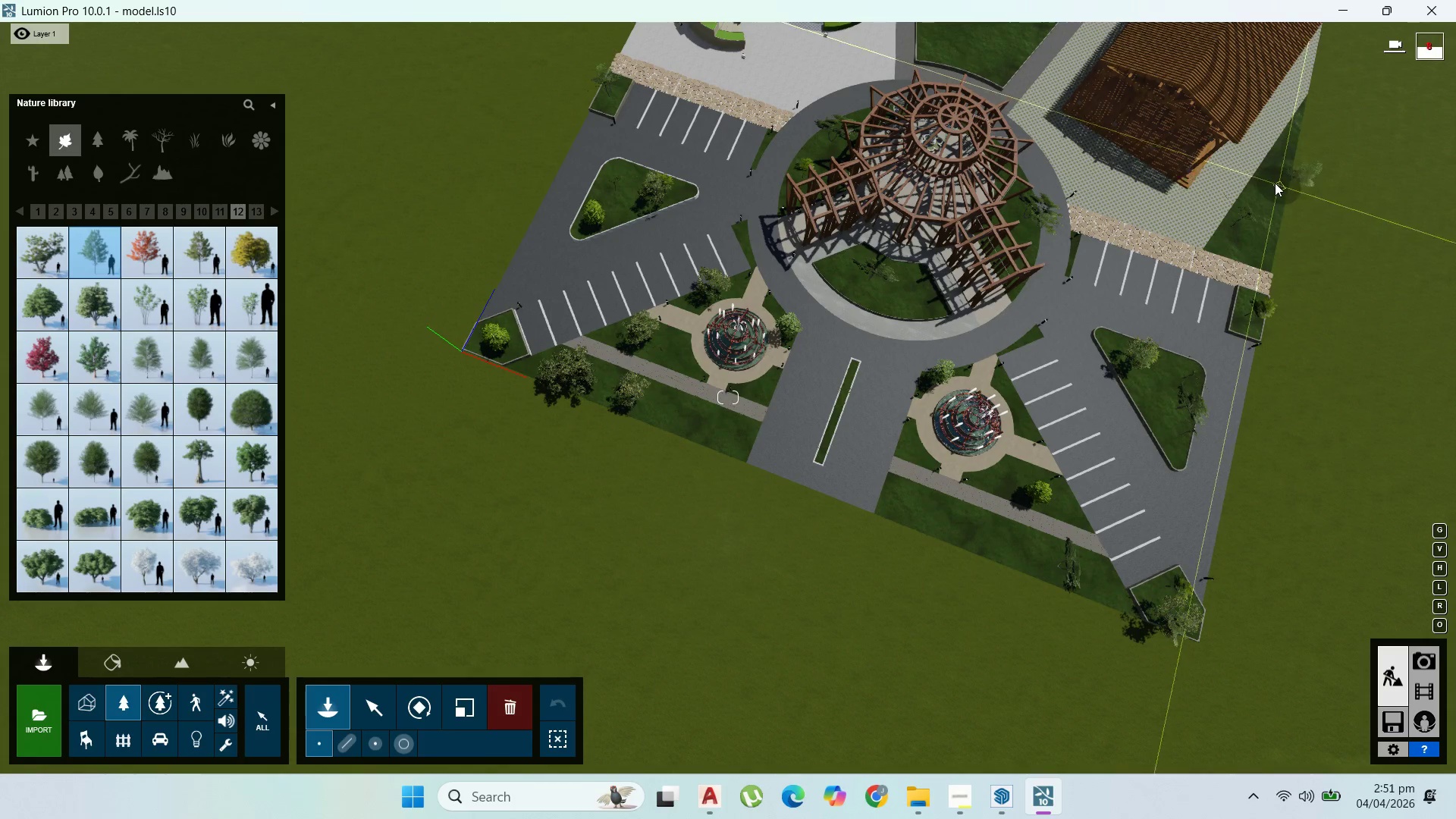 
left_click([1274, 183])
 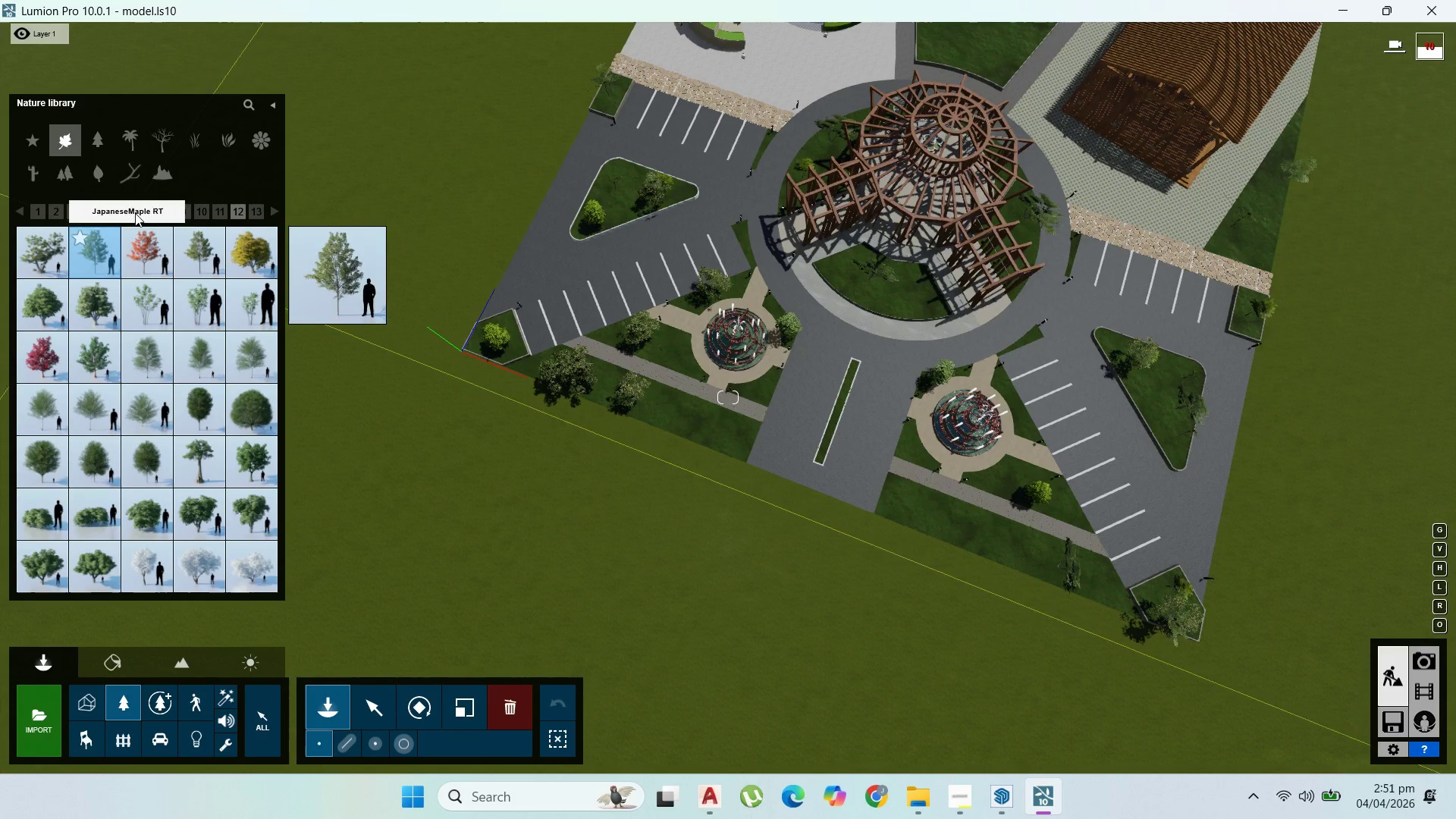 
left_click([254, 215])
 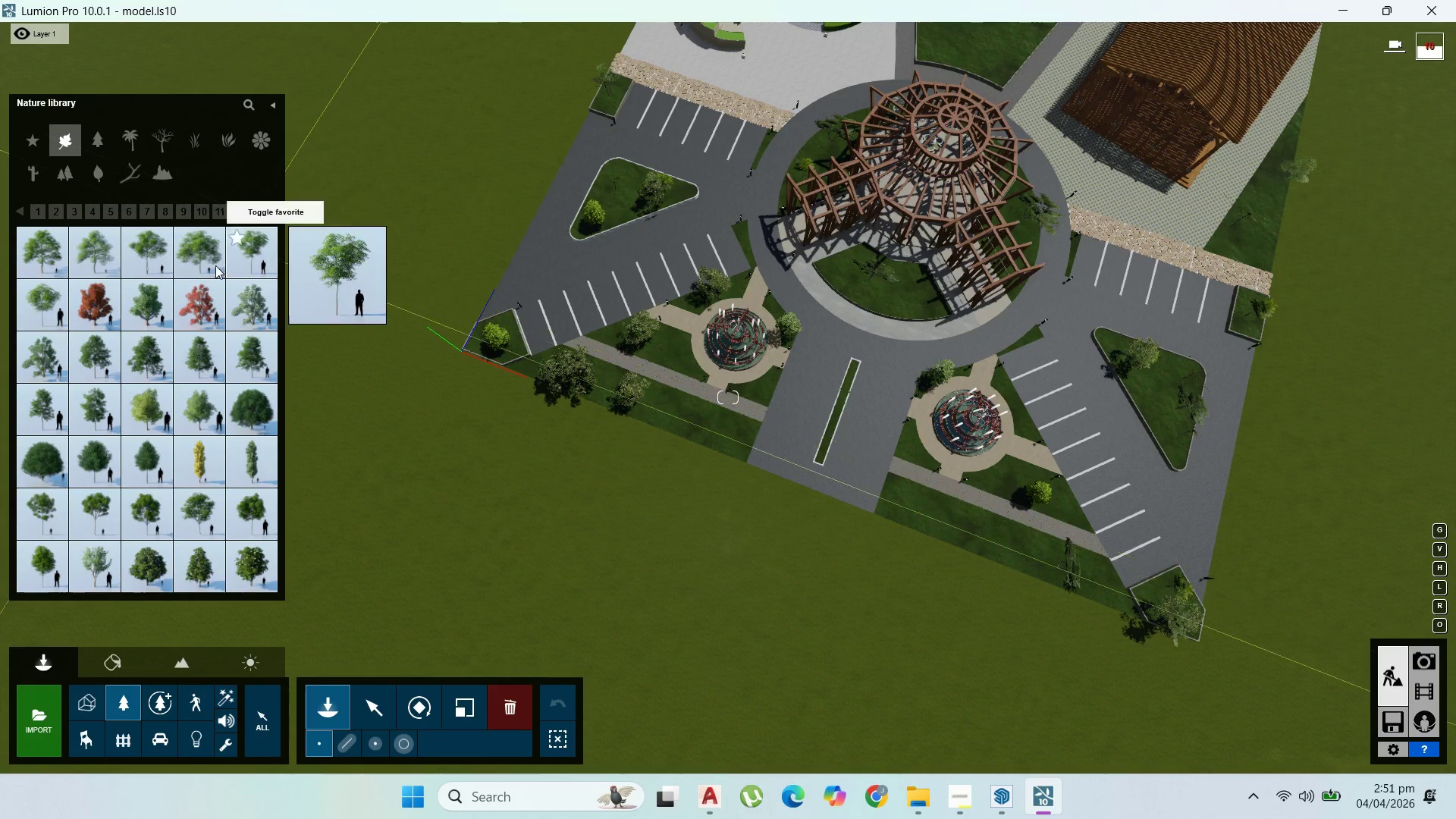 
left_click([209, 265])
 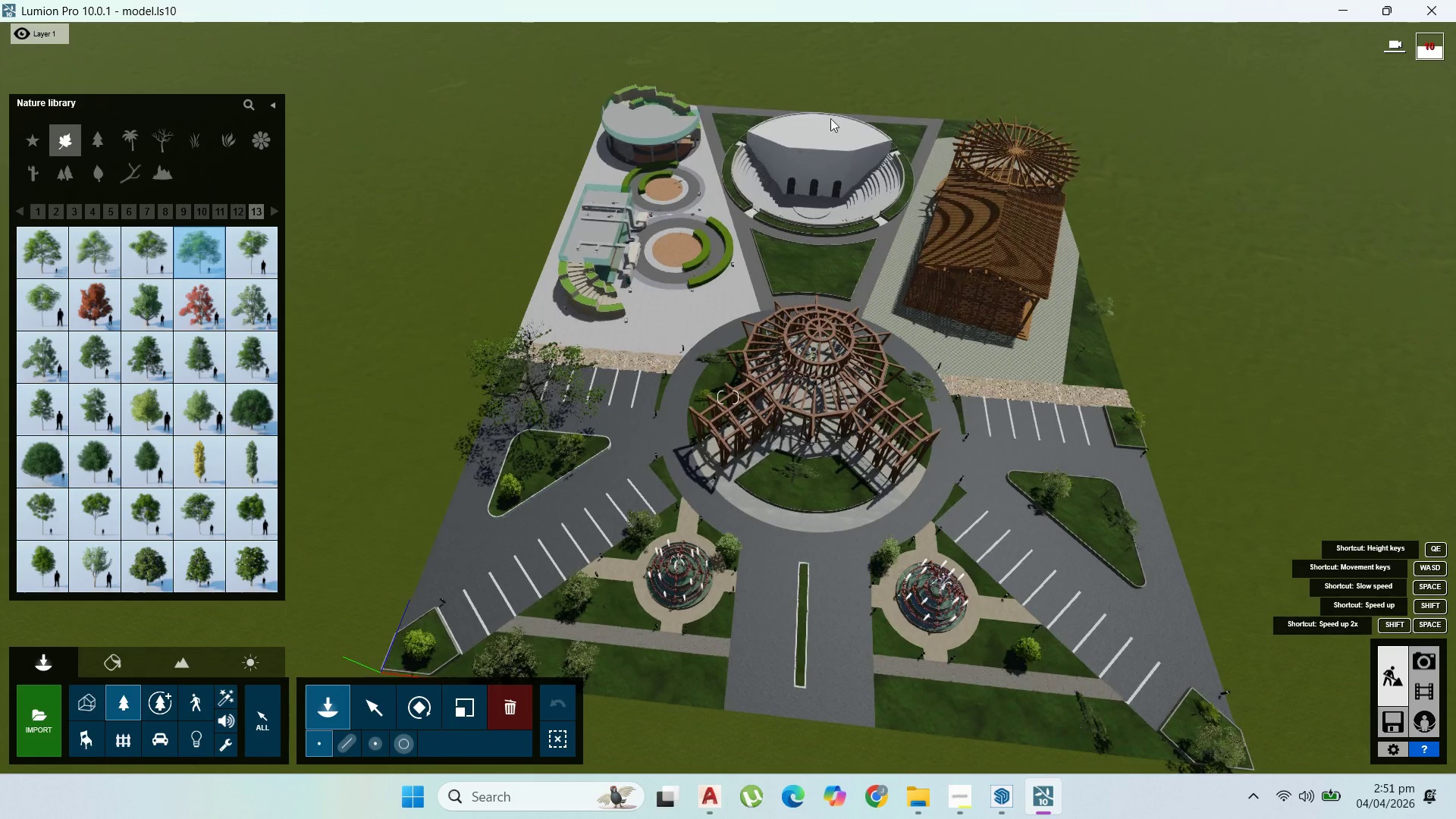 
left_click([907, 134])
 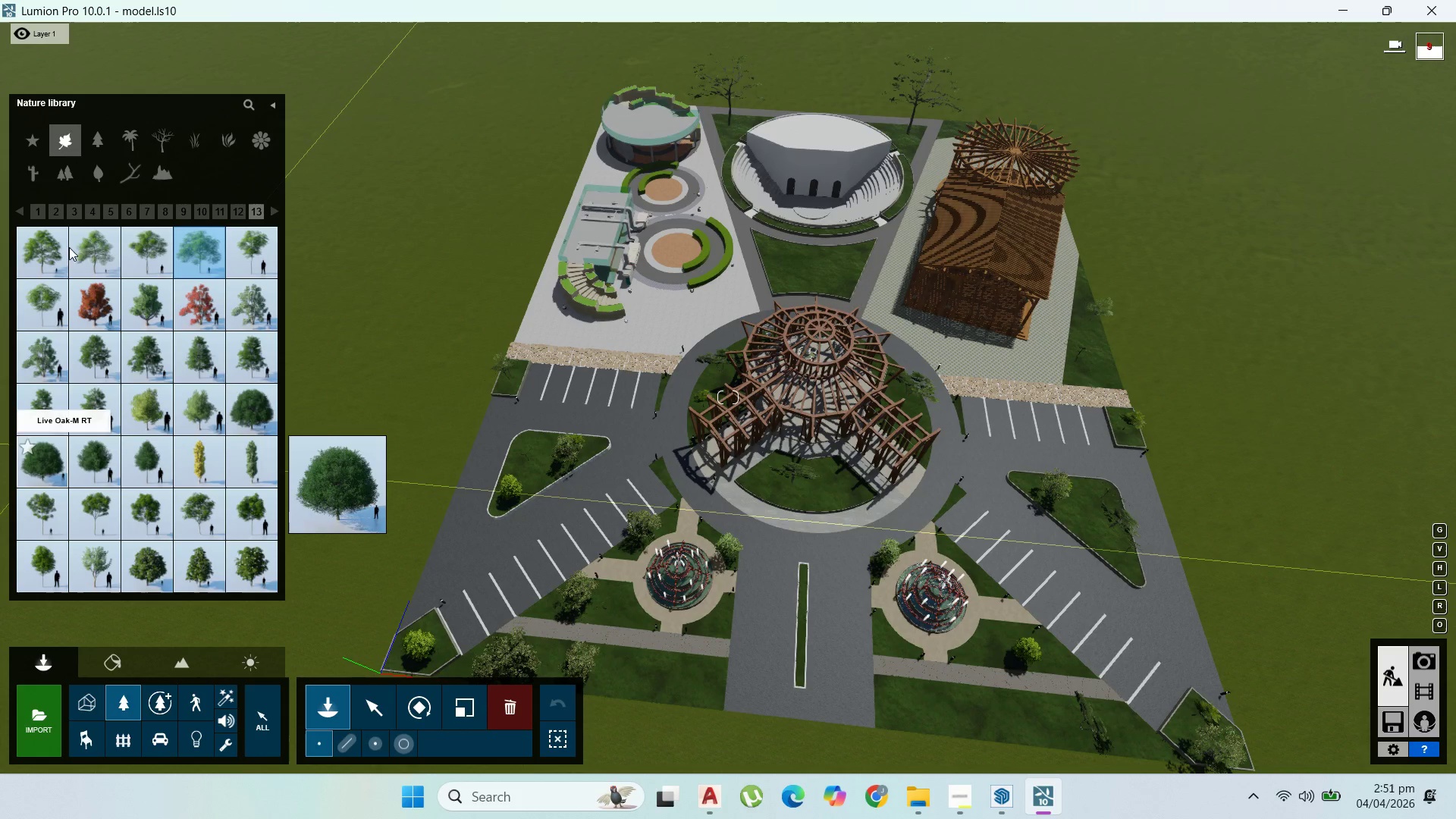 
left_click([275, 207])
 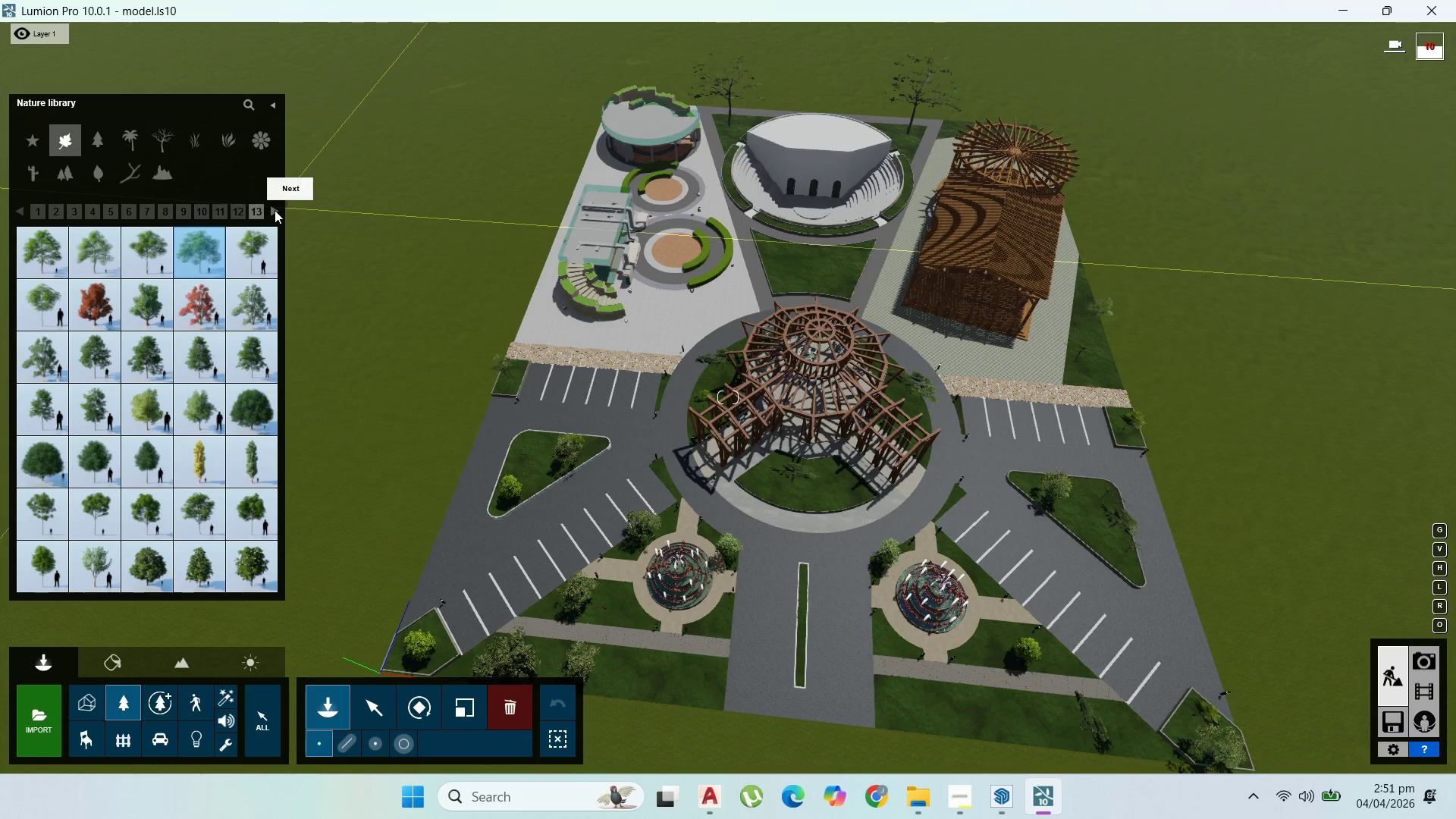 
left_click([275, 211])
 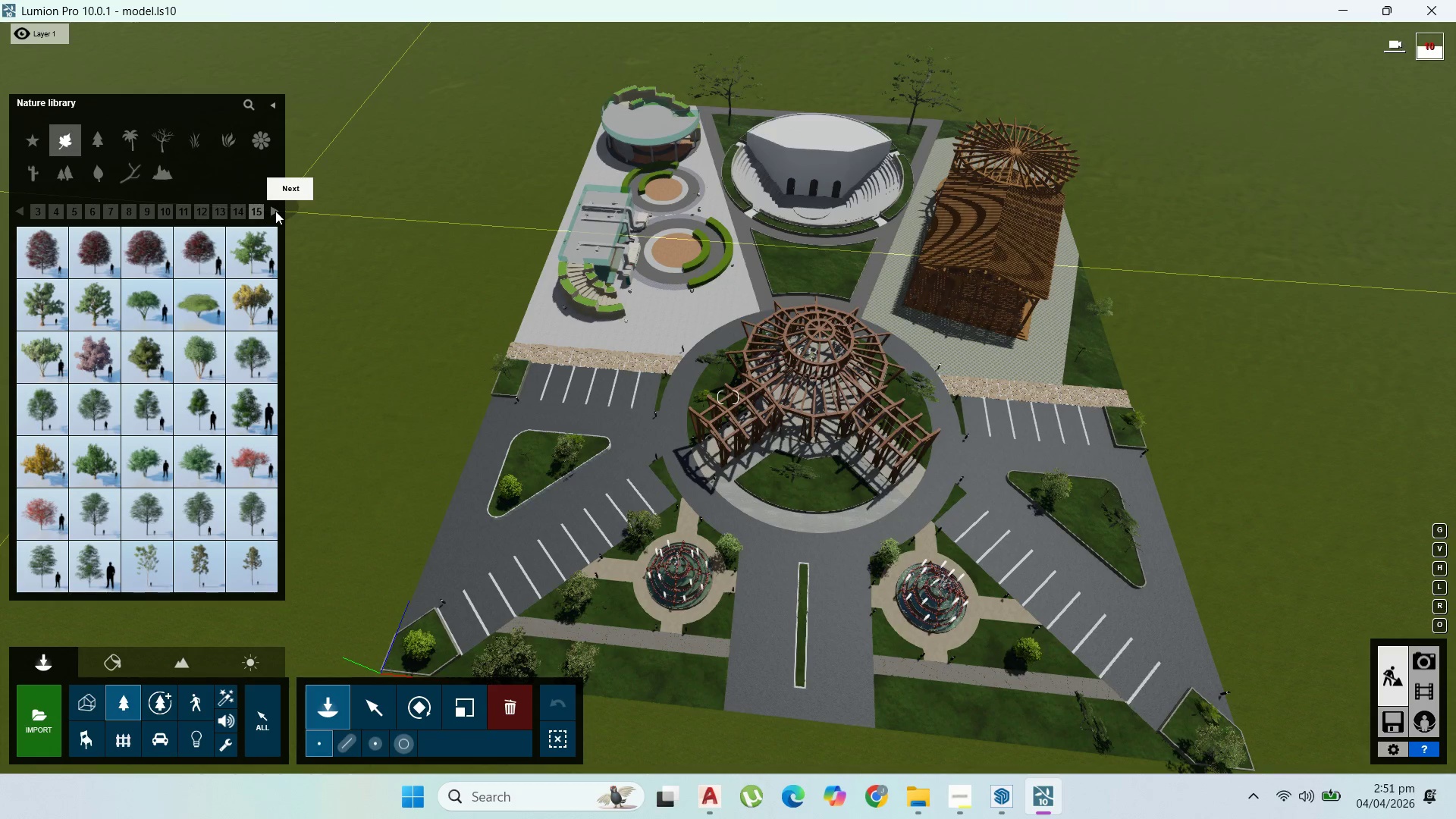 
wait(5.17)
 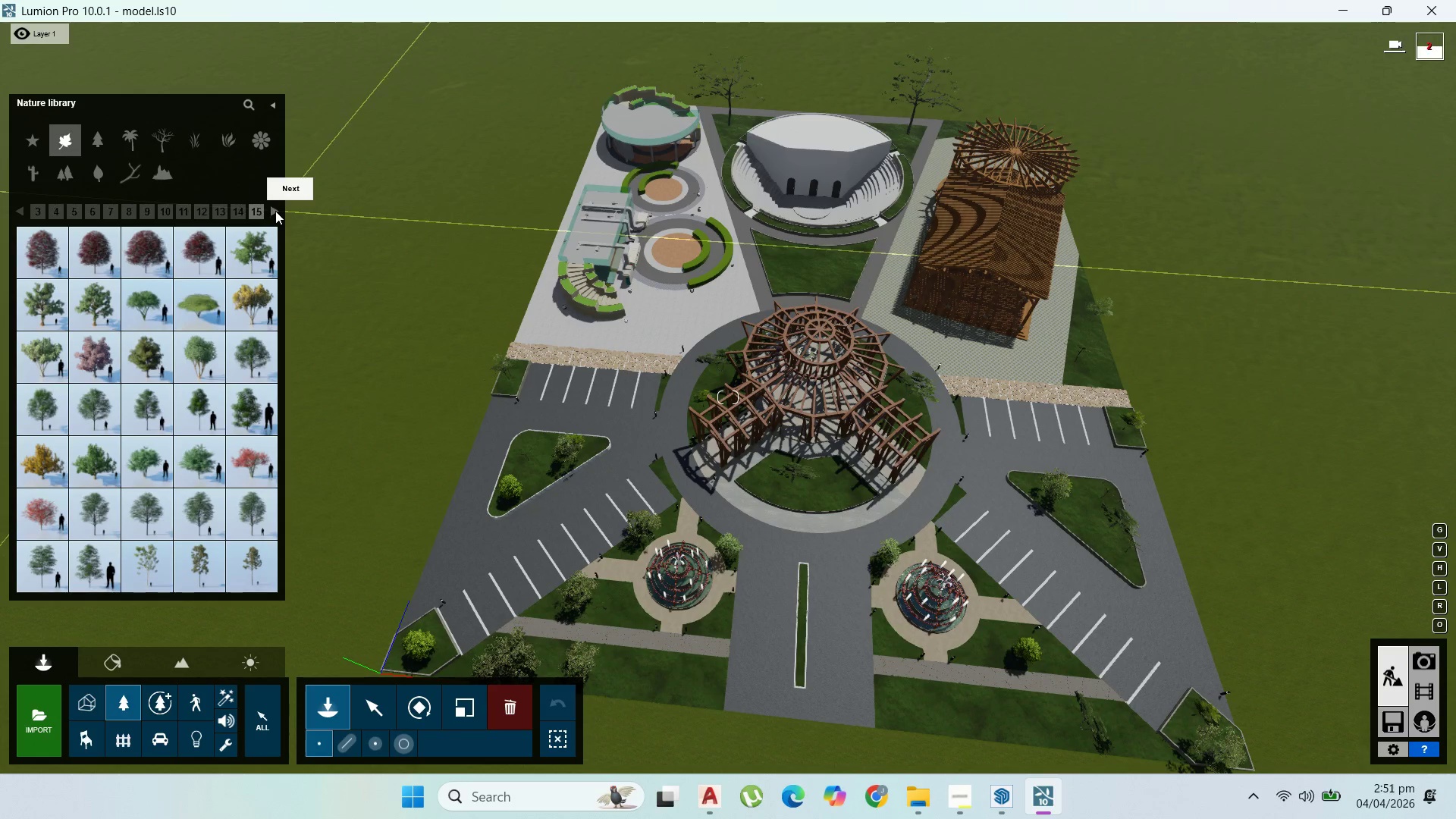 
left_click([275, 211])
 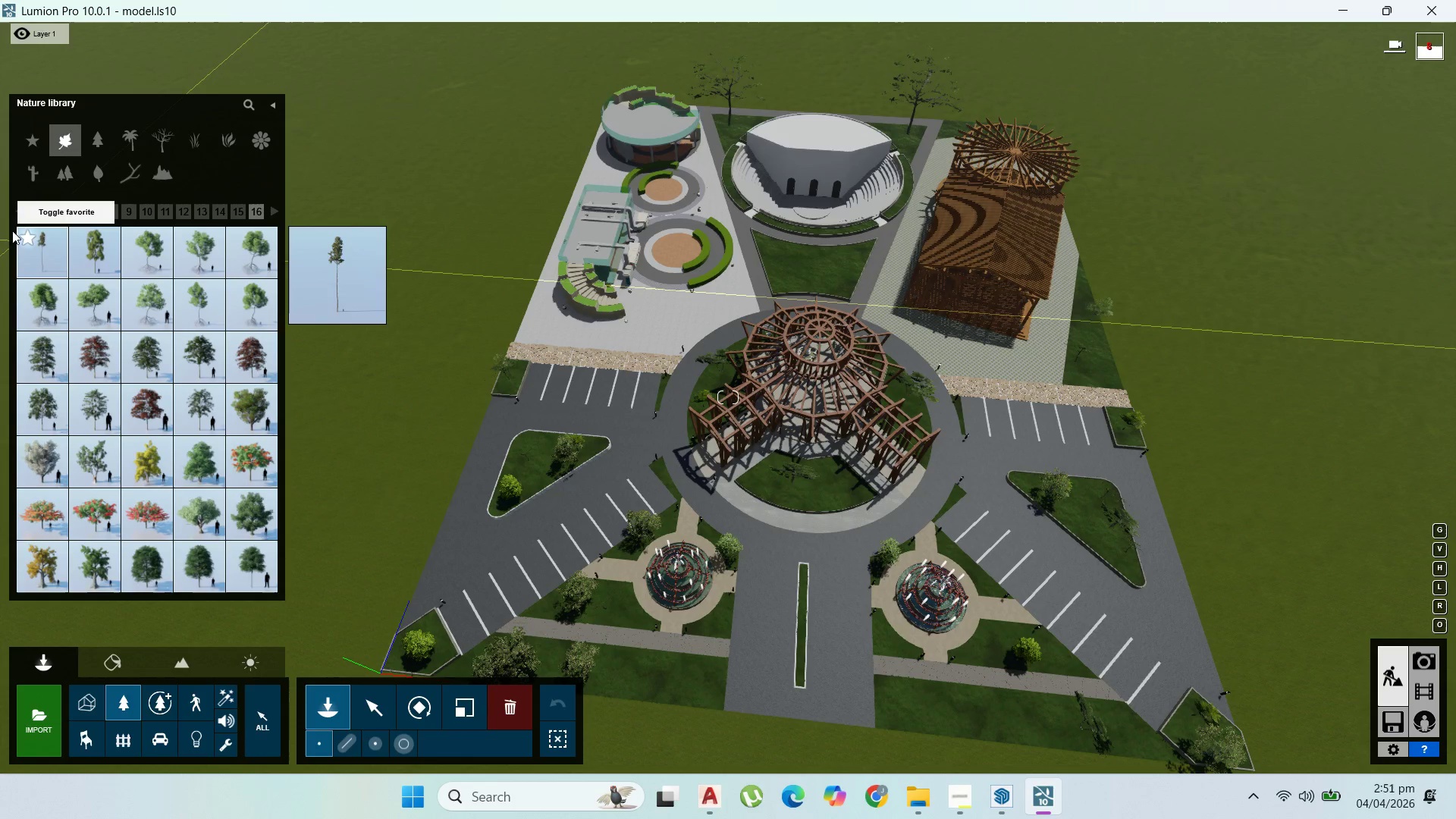 
left_click([22, 210])
 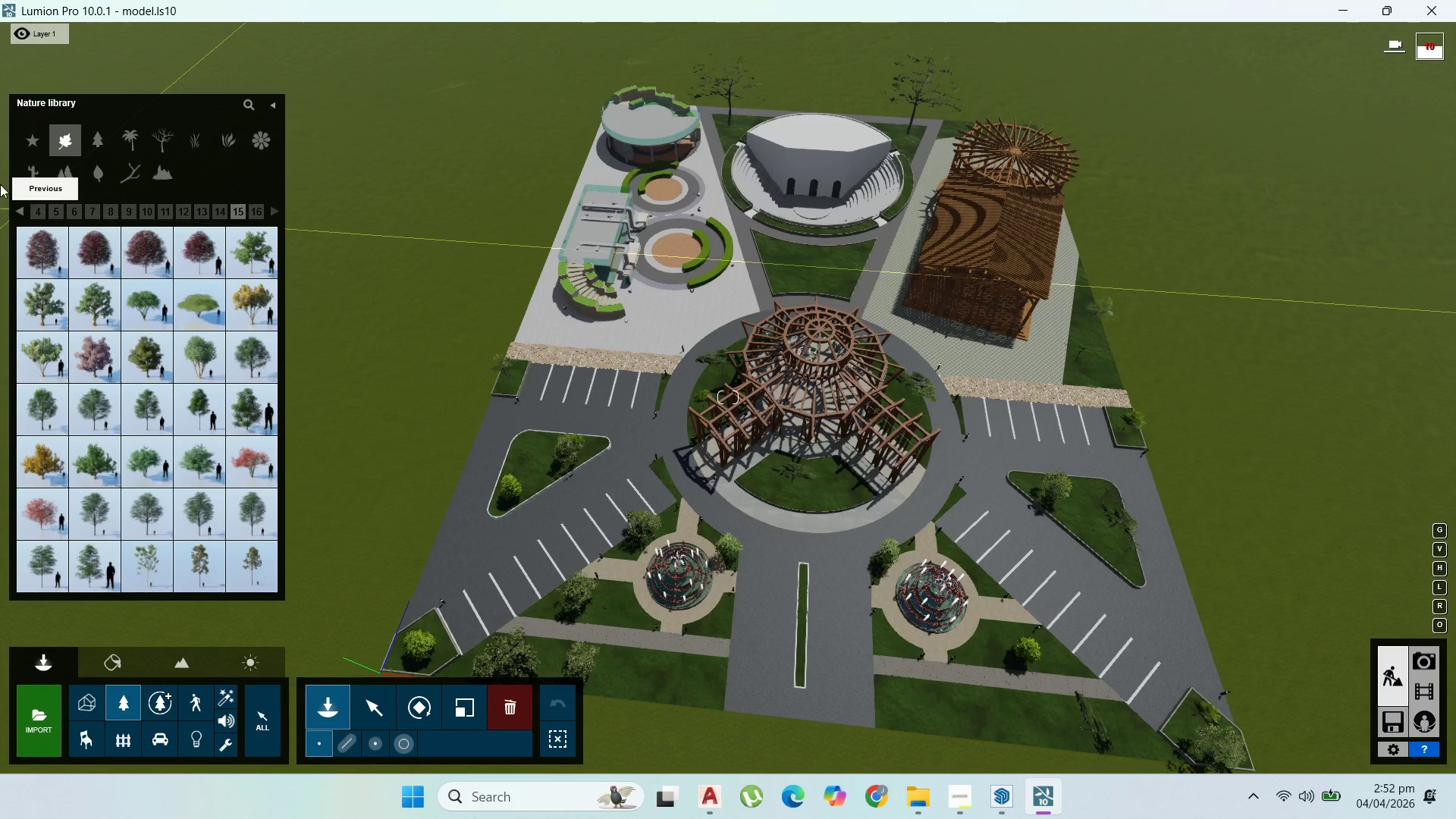 
wait(14.17)
 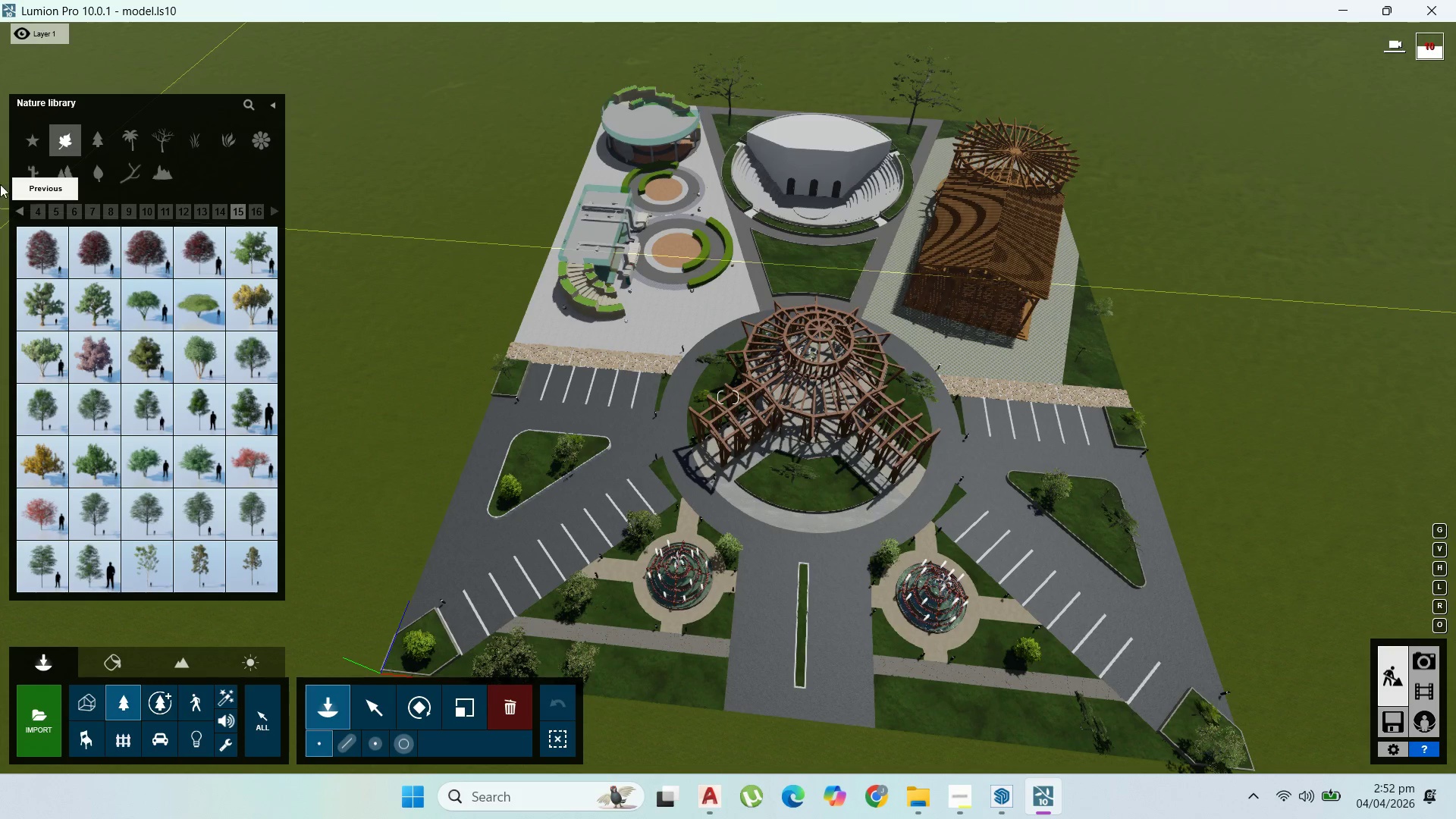 
mouse_move([253, 231])
 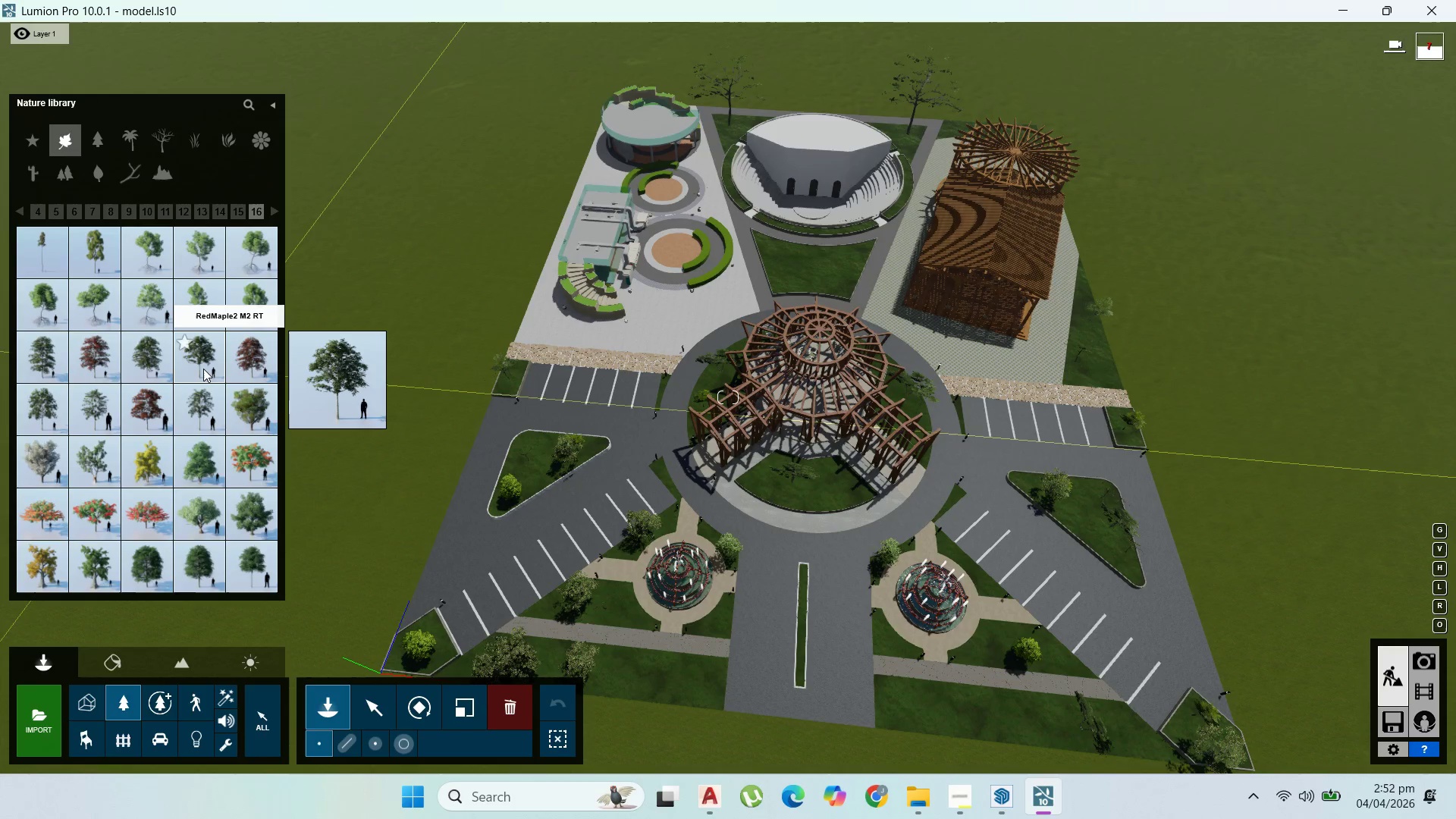 
left_click([202, 368])
 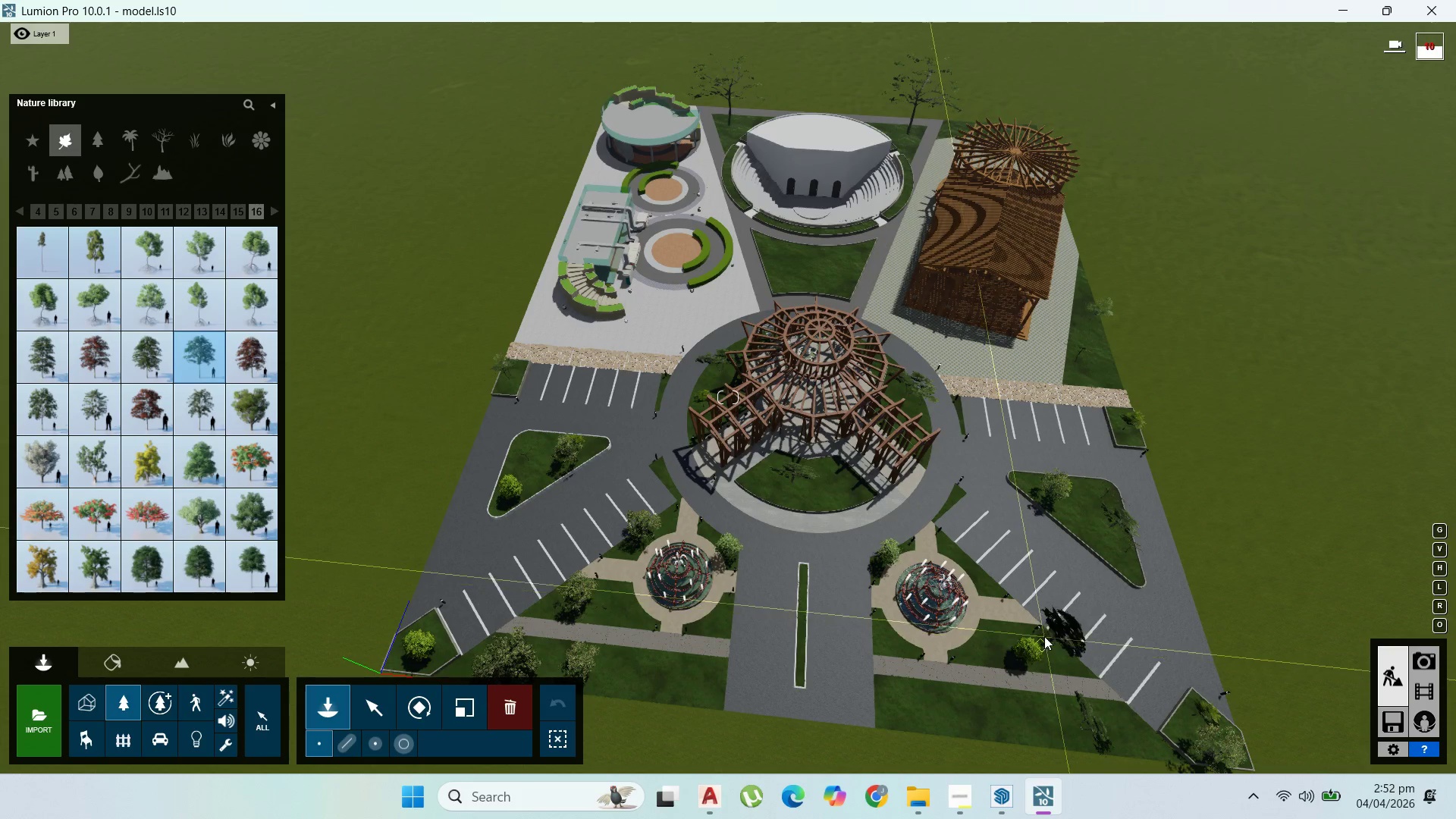 
wait(8.14)
 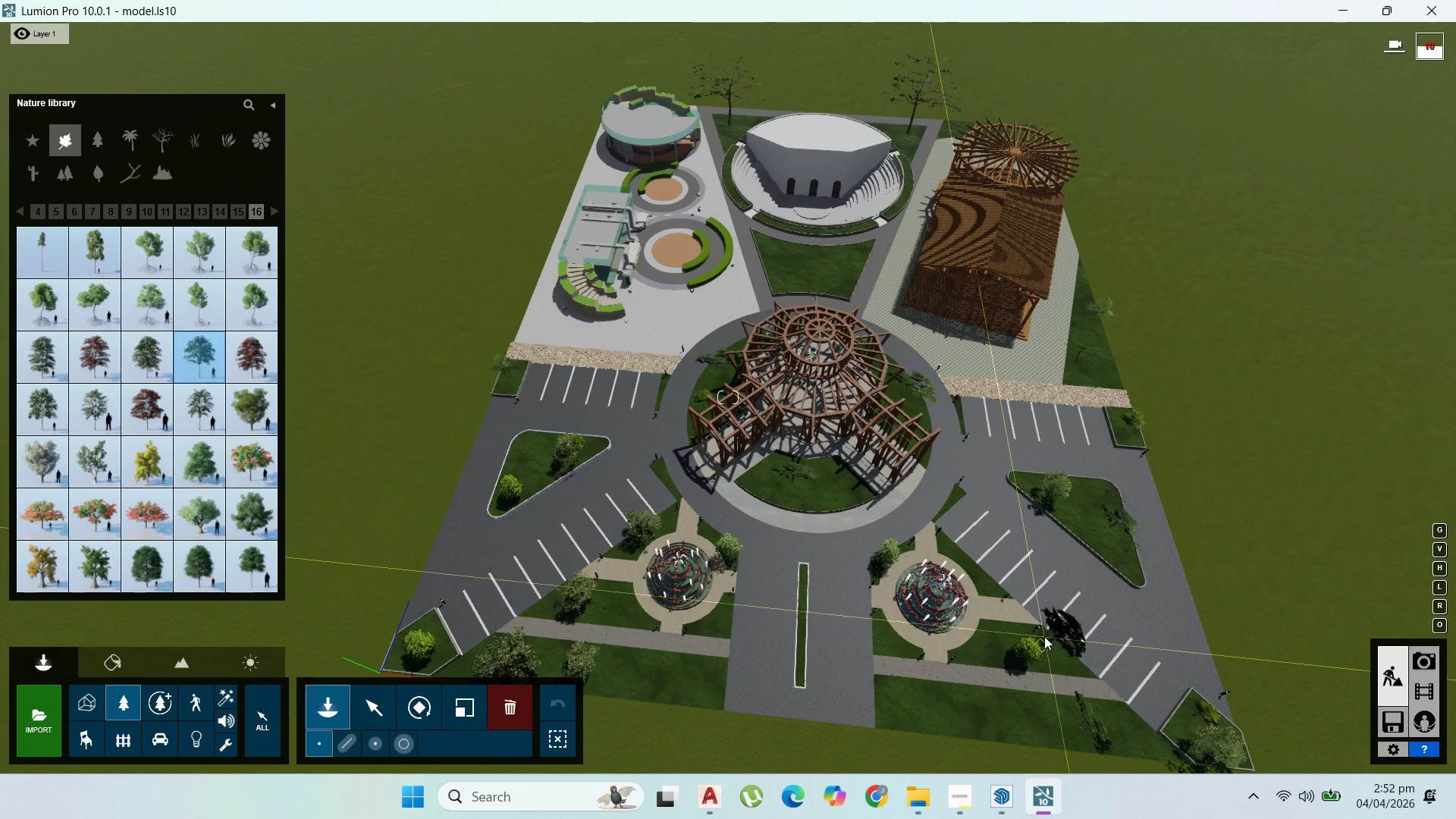 
scroll: coordinate [675, 402], scroll_direction: up, amount: 7.0